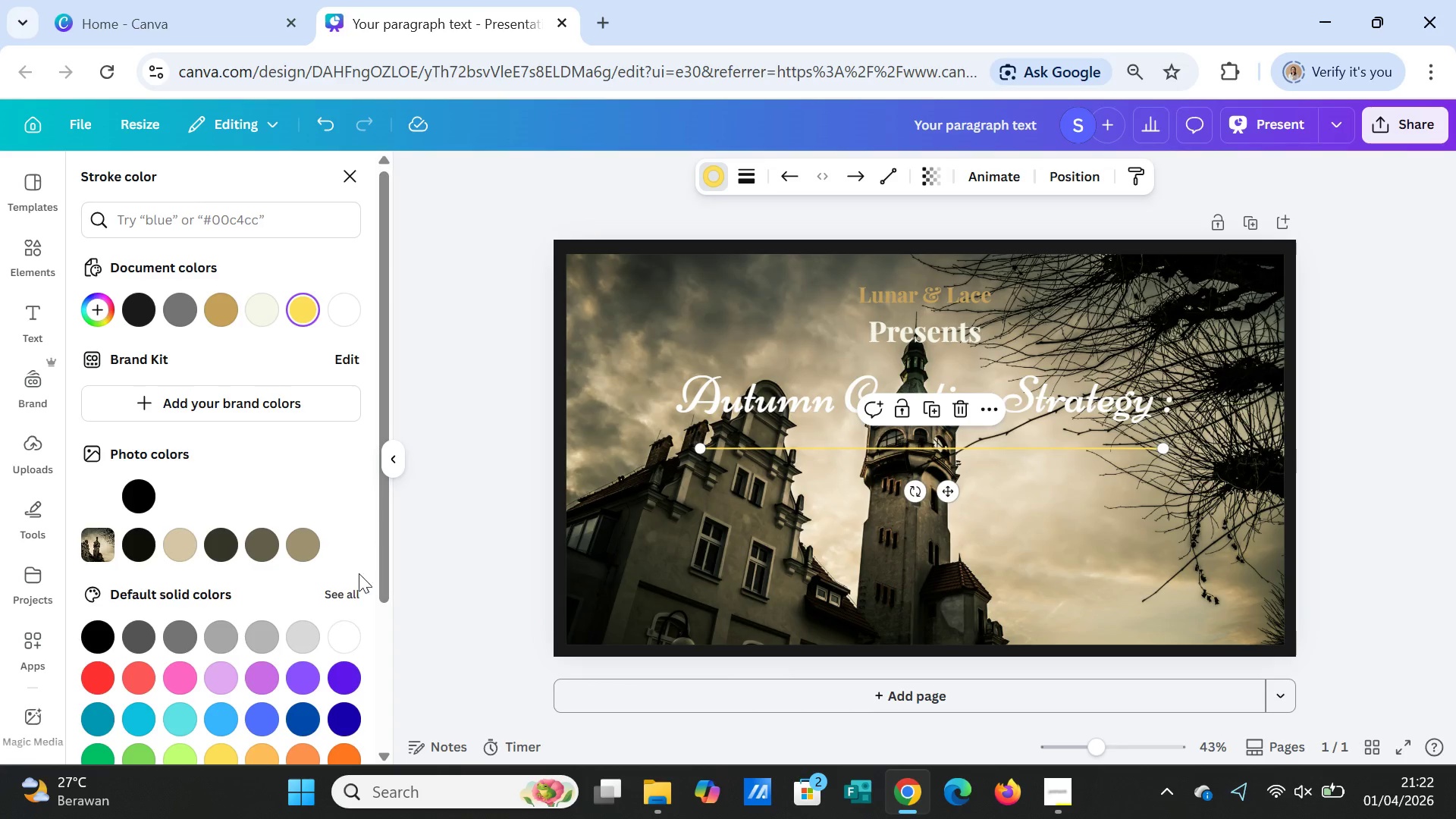 
scroll: coordinate [332, 672], scroll_direction: down, amount: 1.0
 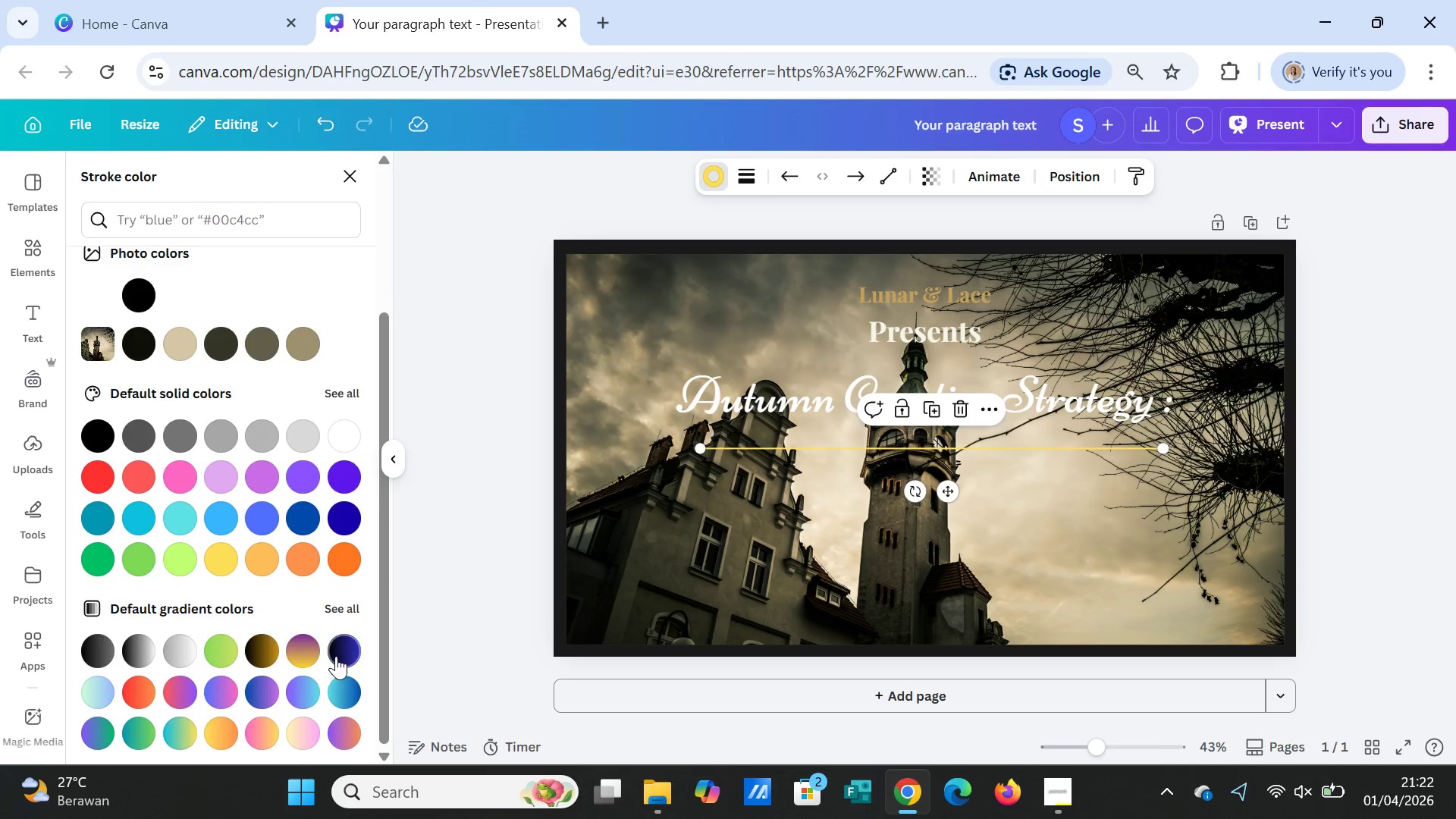 
scroll: coordinate [336, 650], scroll_direction: up, amount: 1.0
 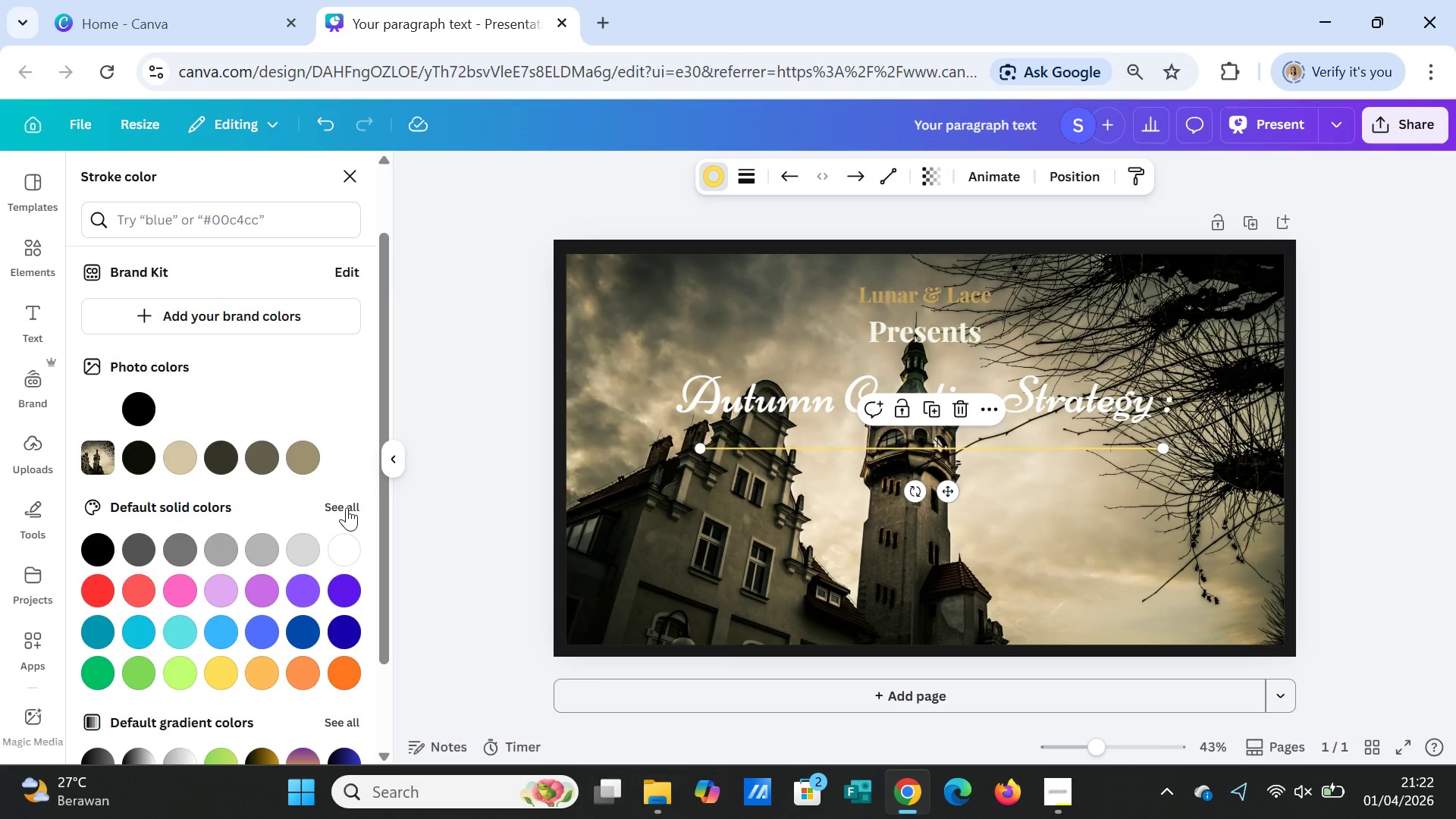 
left_click([347, 507])
 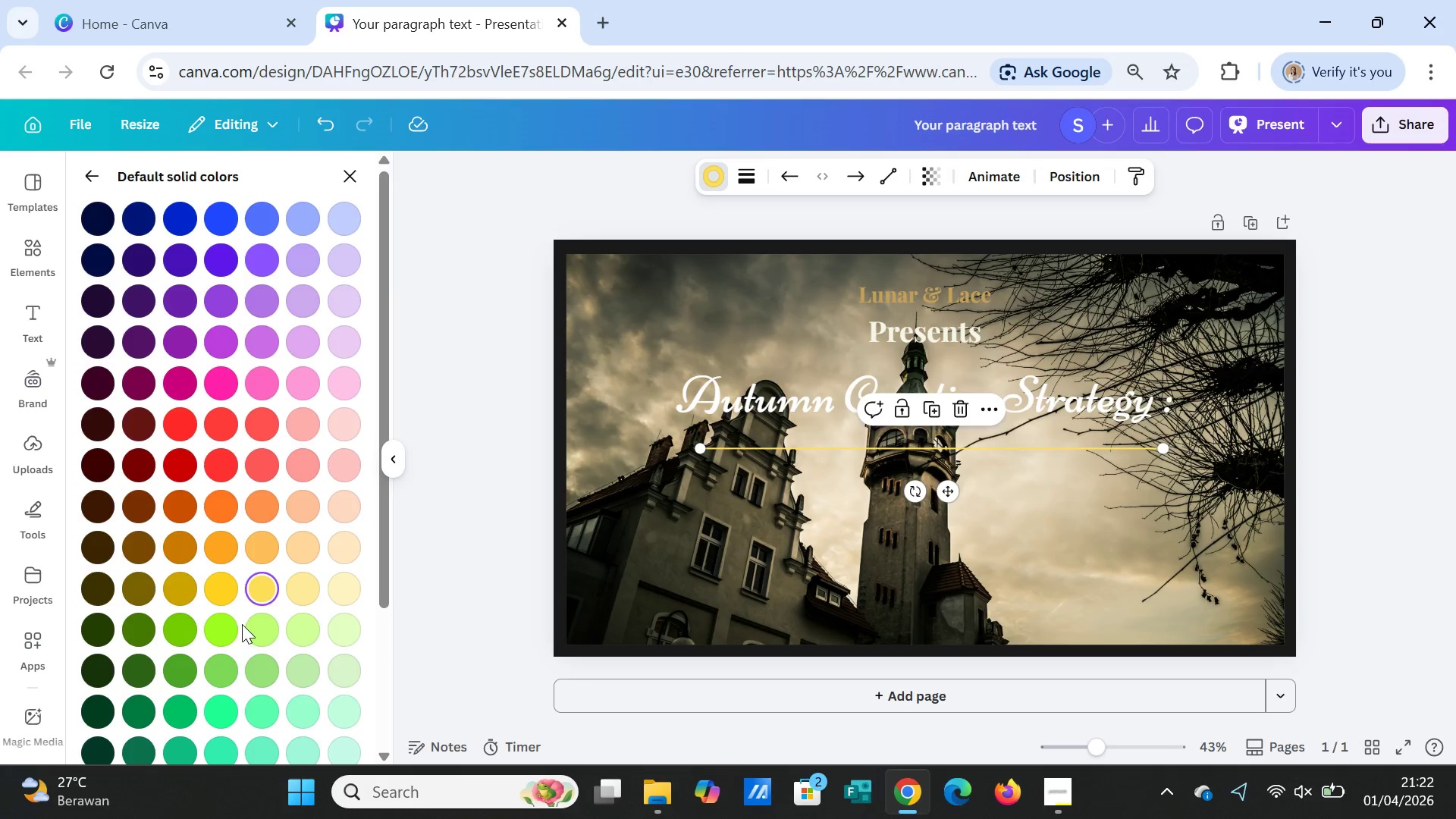 
scroll: coordinate [242, 624], scroll_direction: down, amount: 2.0
 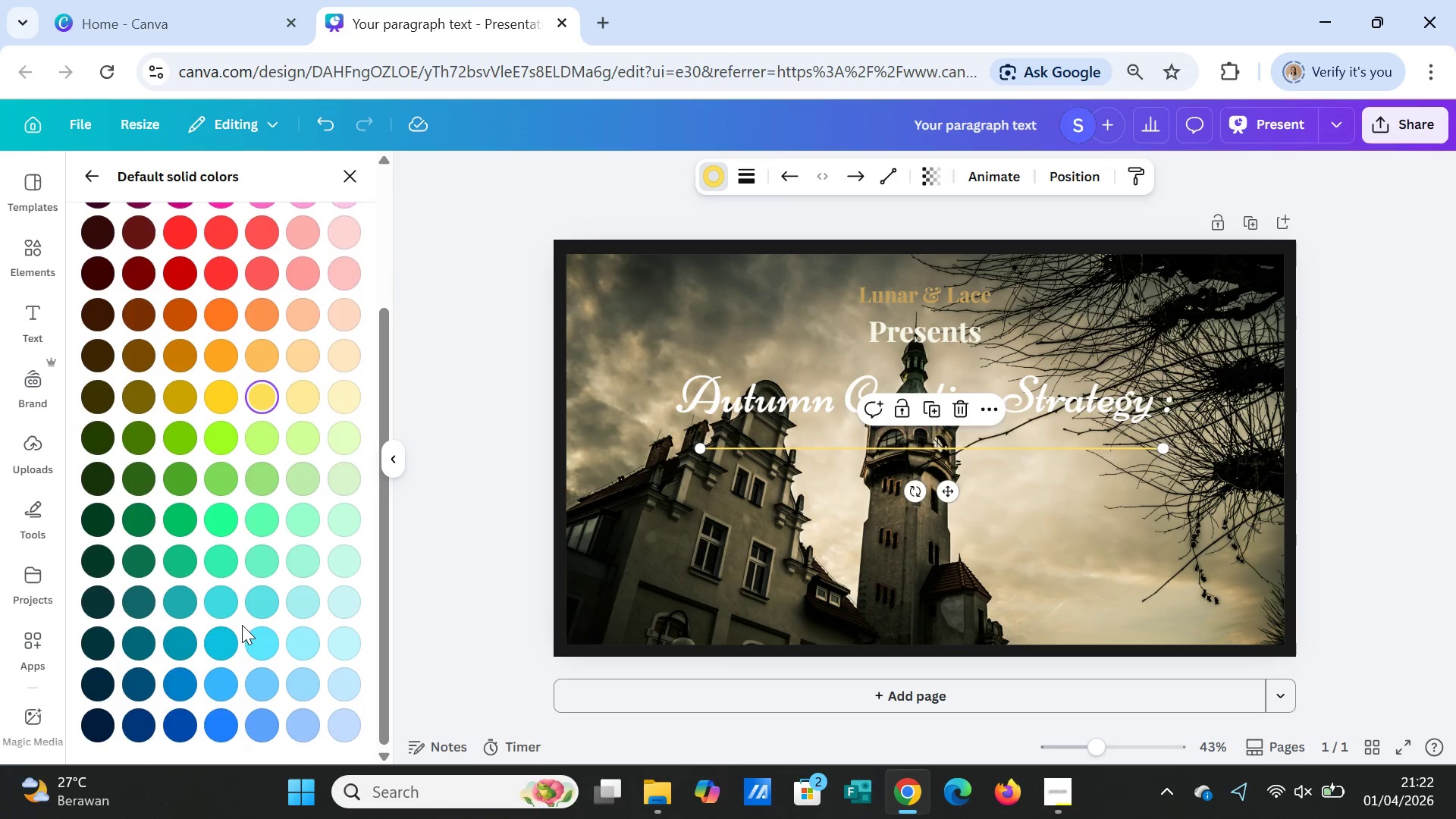 
scroll: coordinate [243, 625], scroll_direction: up, amount: 2.0
 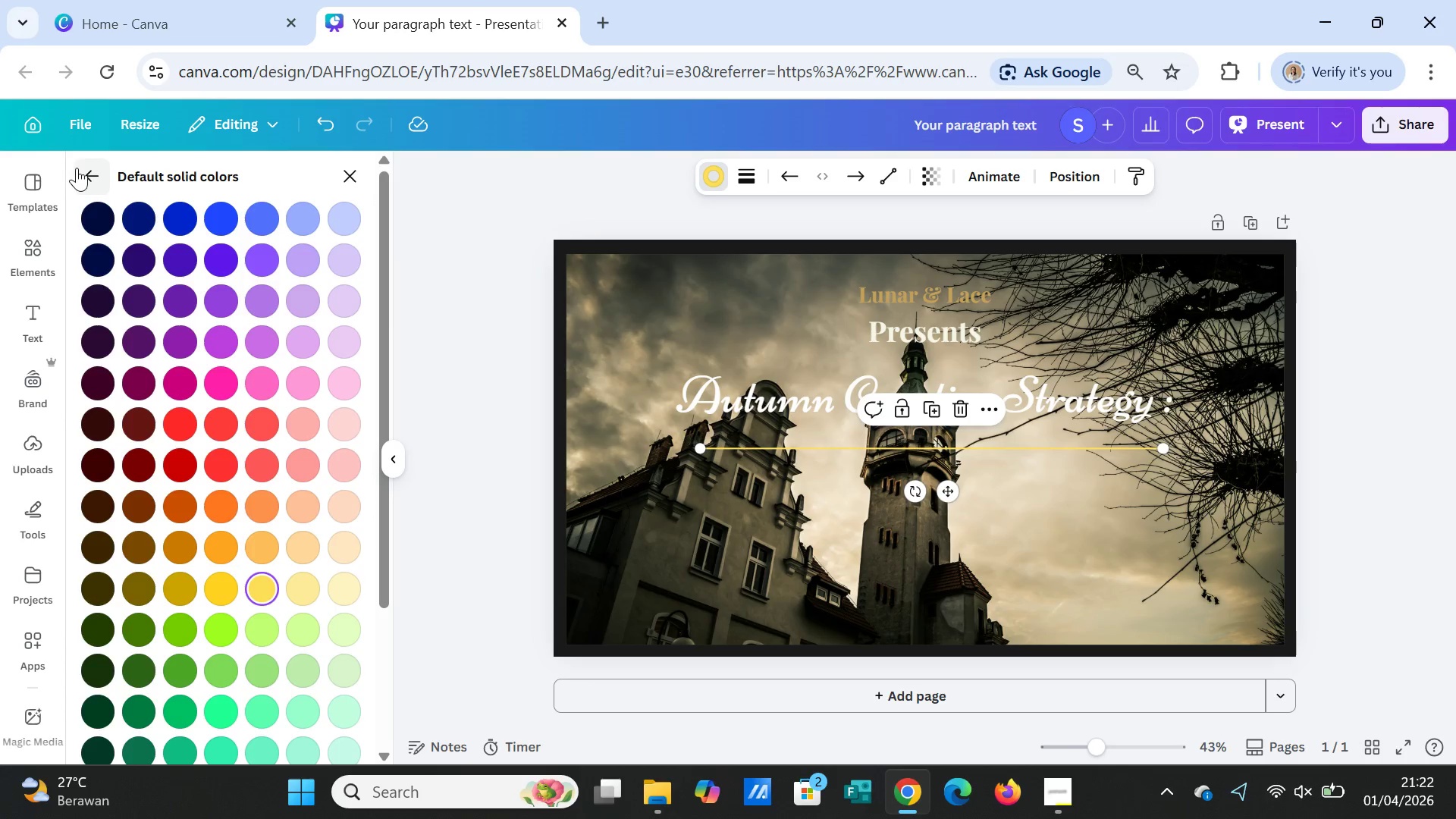 
left_click([78, 168])
 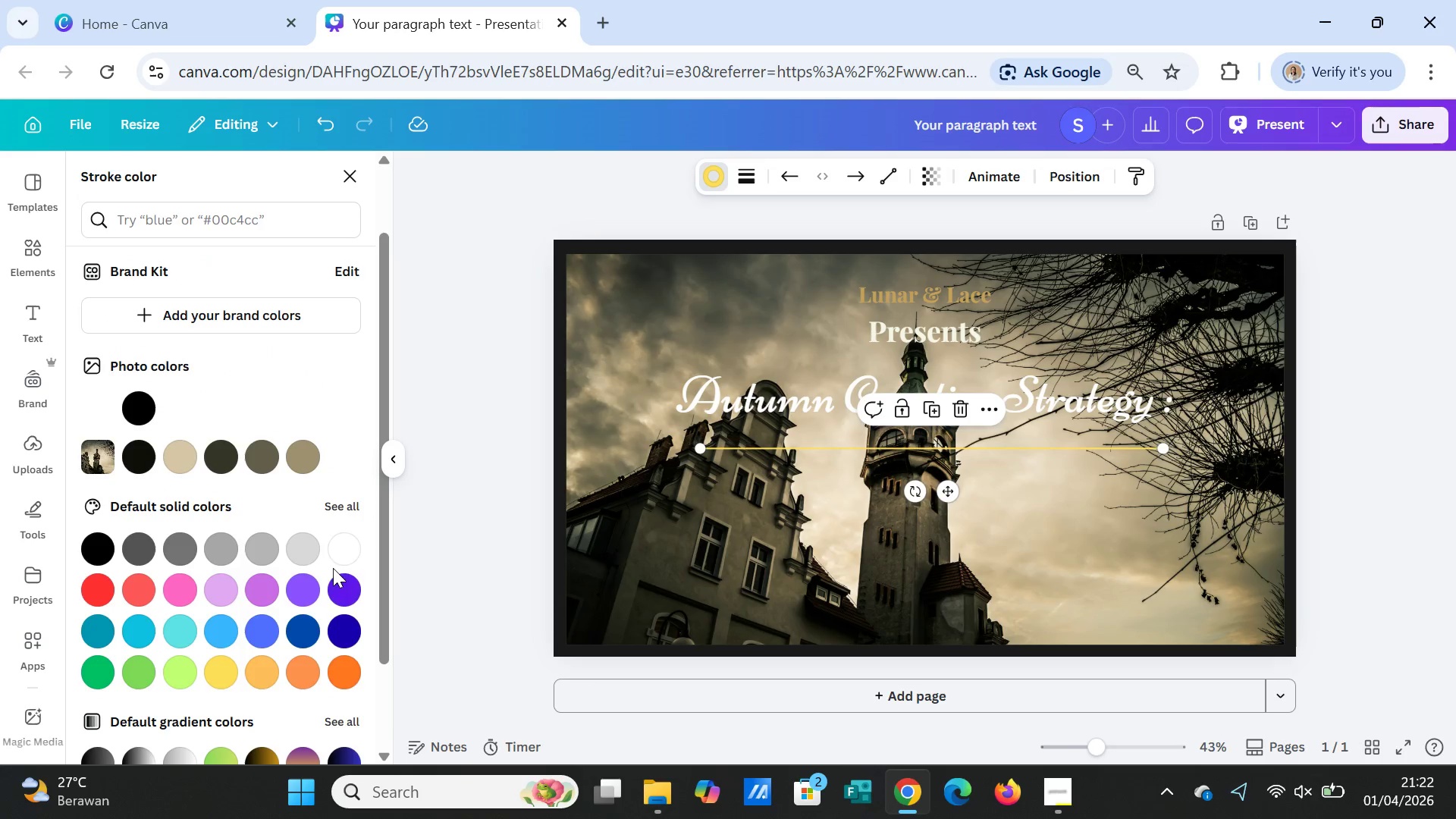 
left_click([343, 552])
 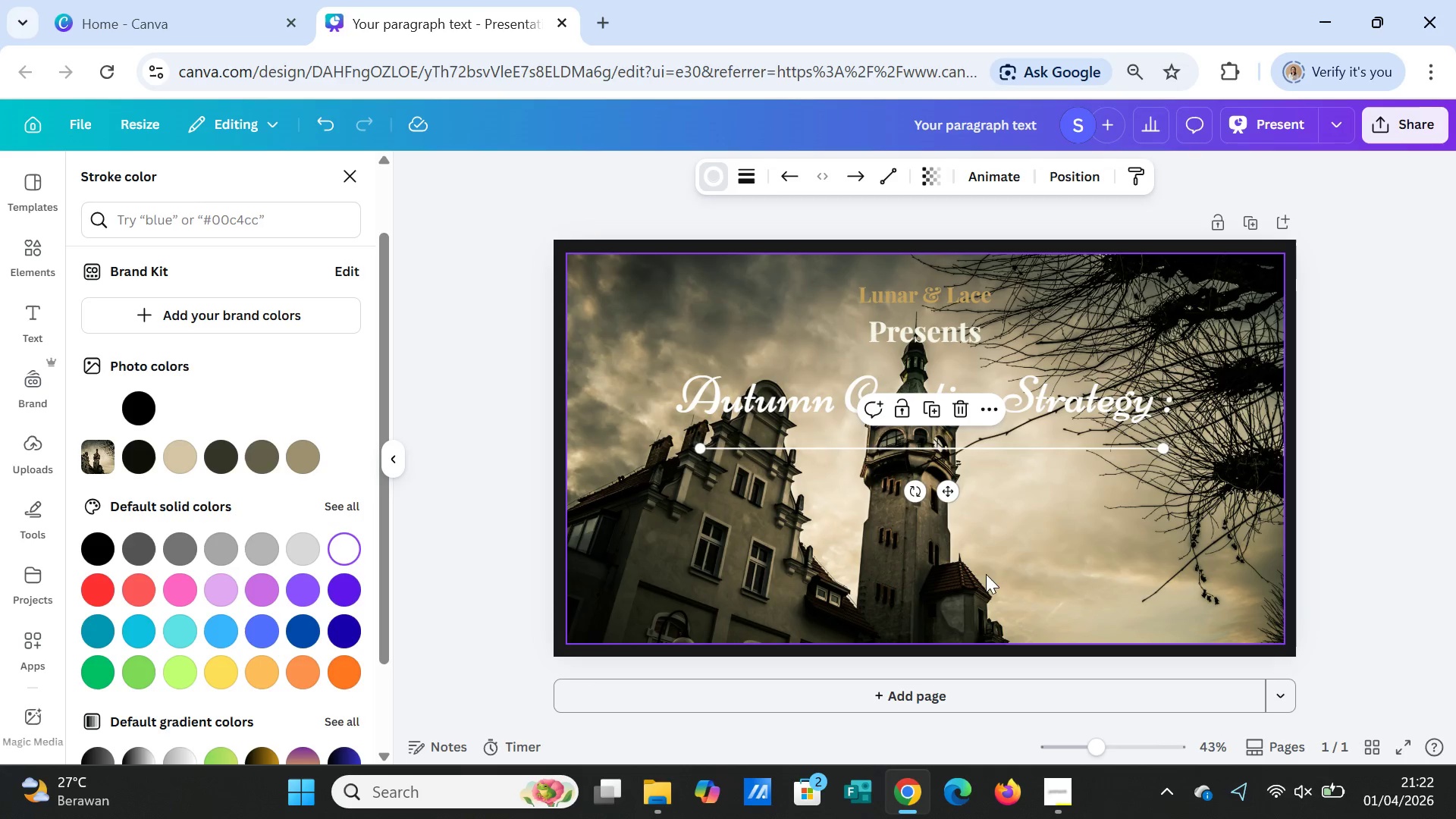 
left_click([1077, 558])
 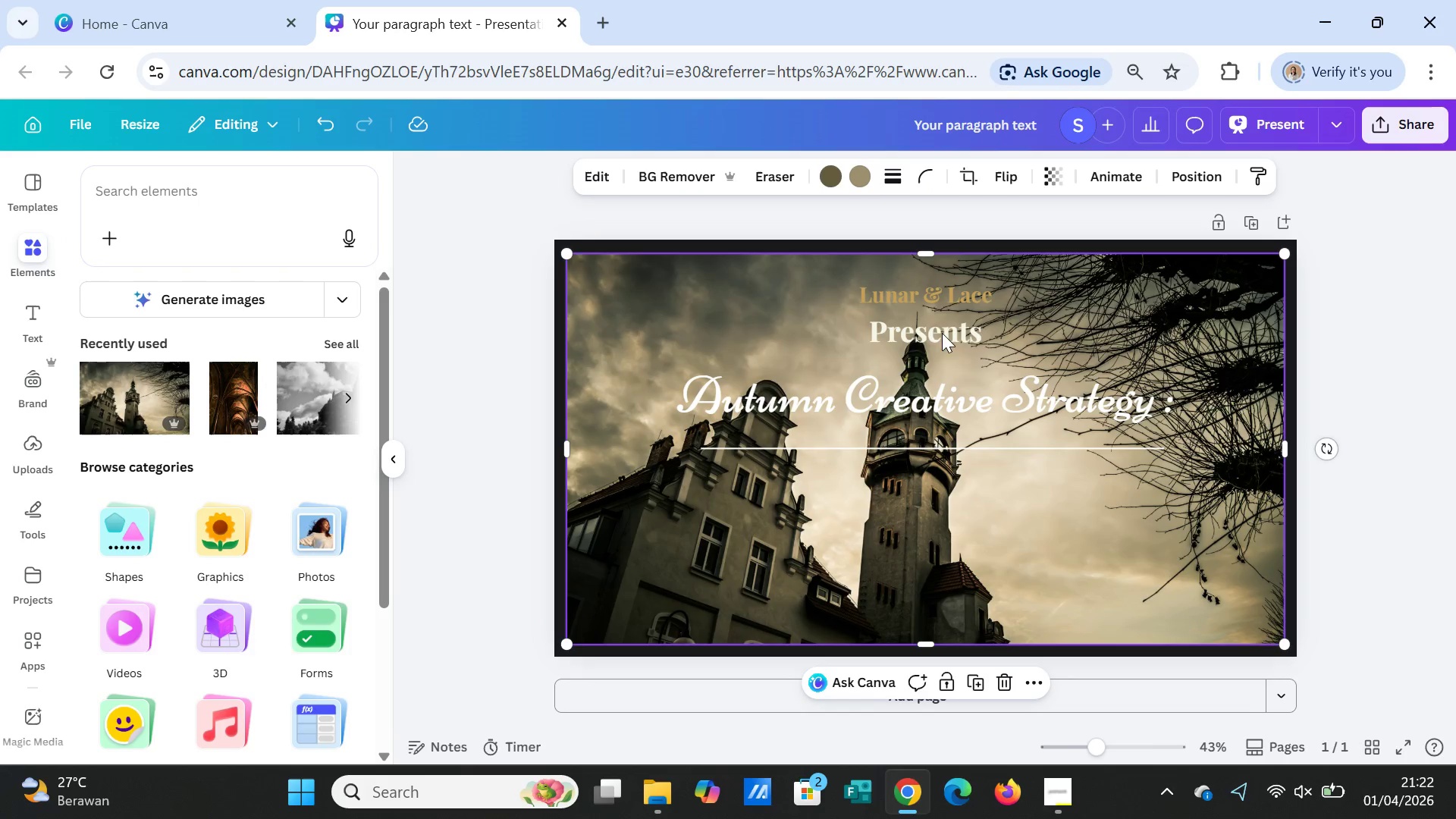 
left_click([932, 300])
 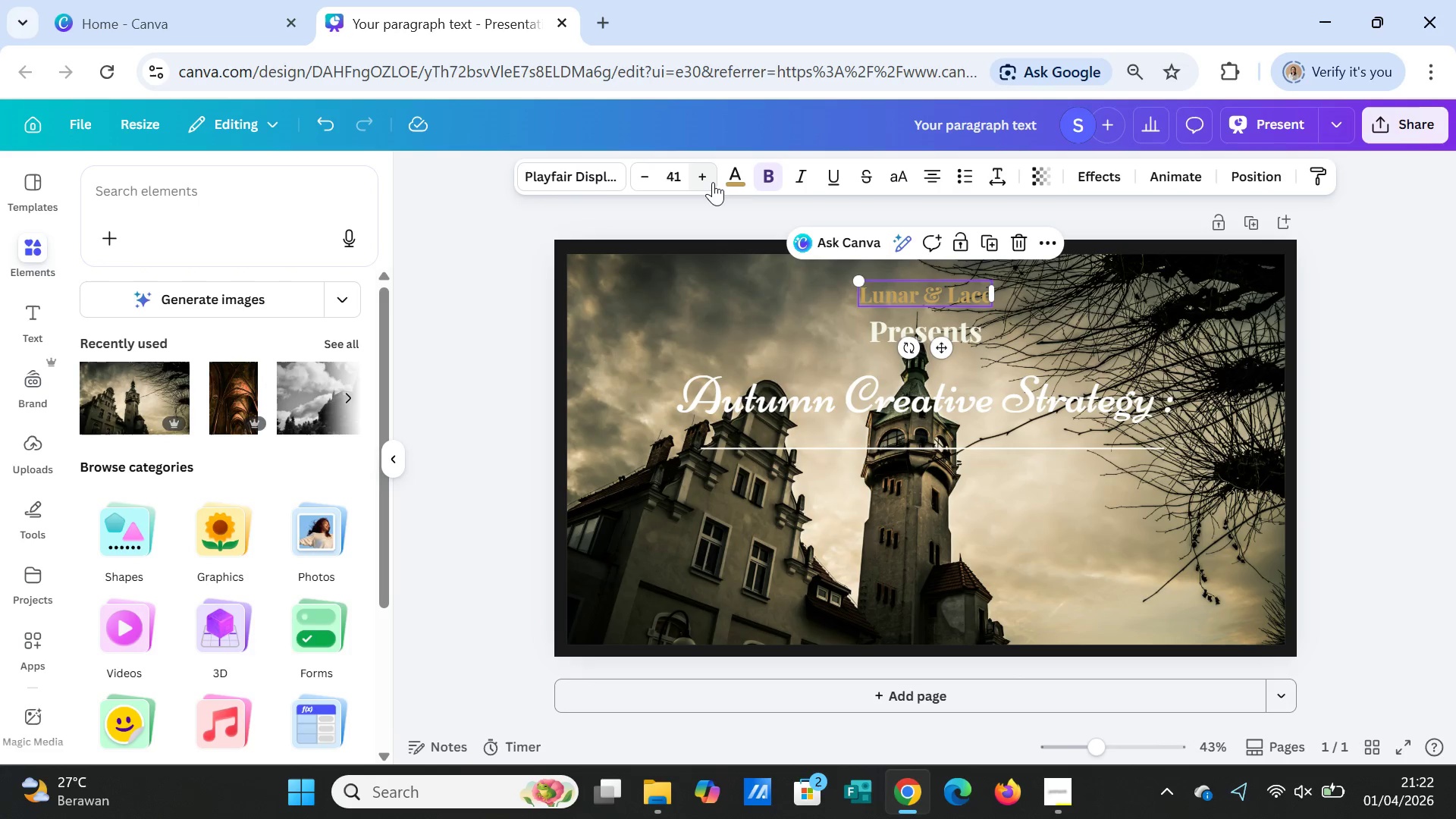 
double_click([711, 181])
 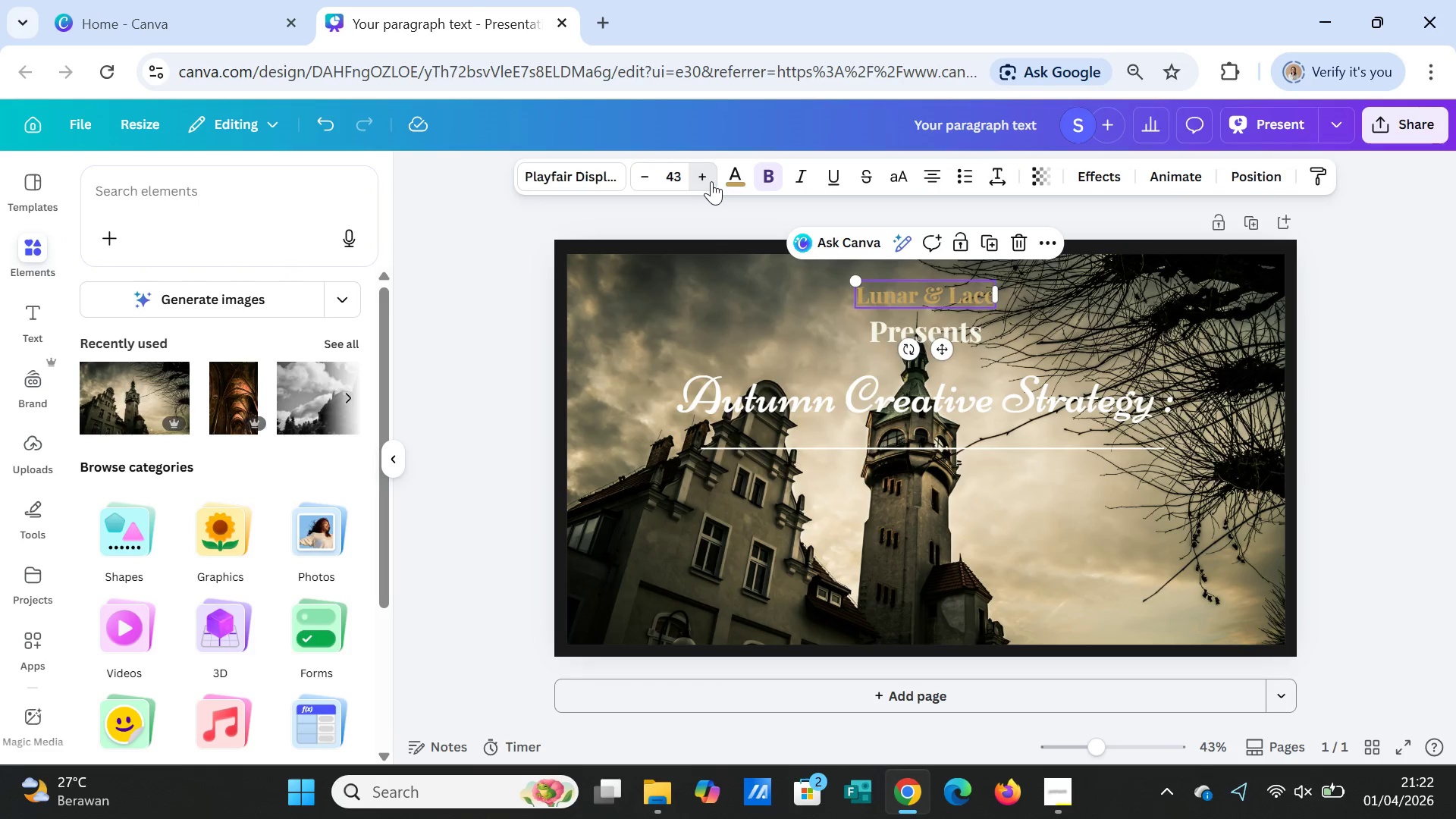 
triple_click([711, 181])
 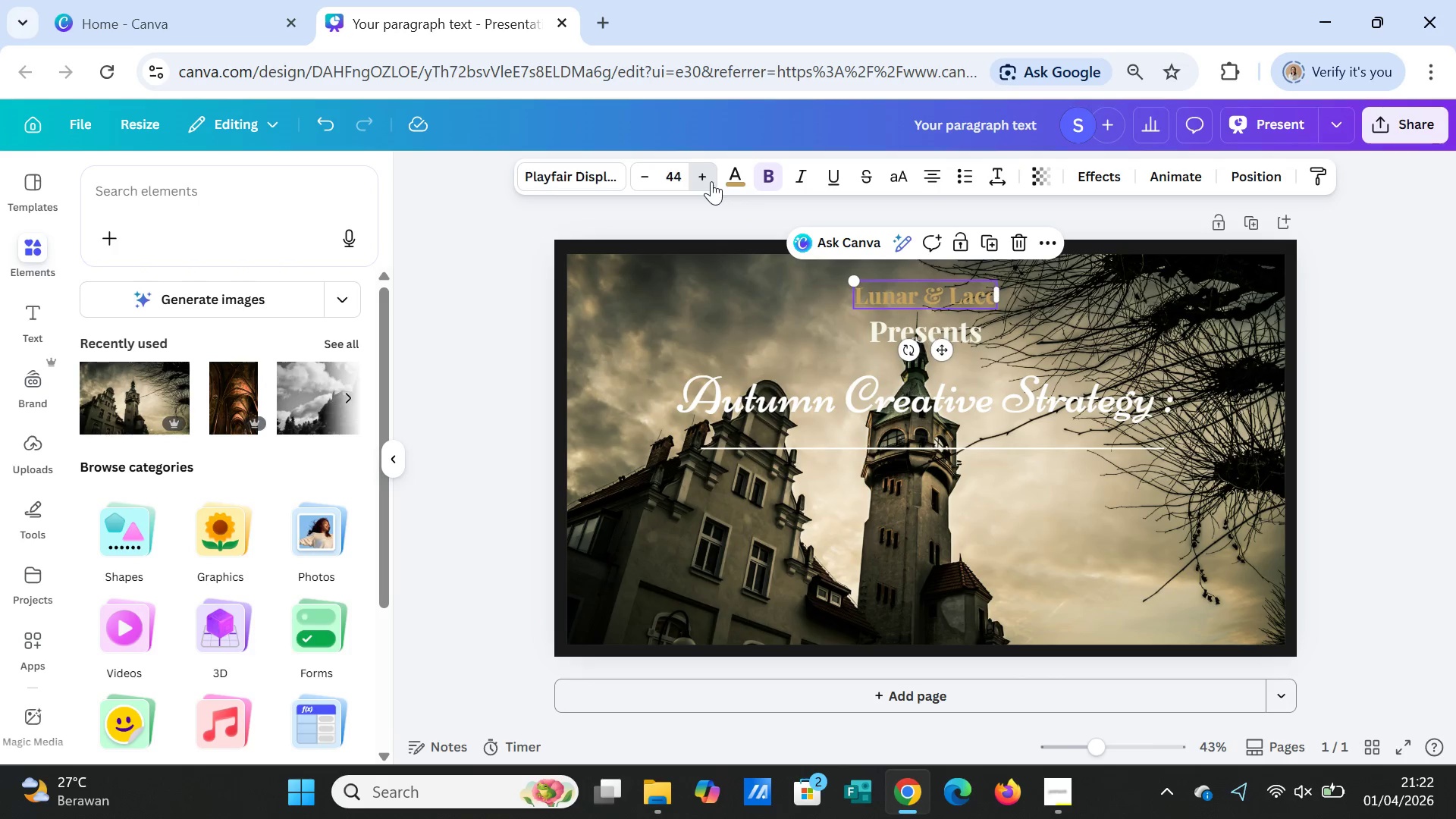 
triple_click([711, 181])
 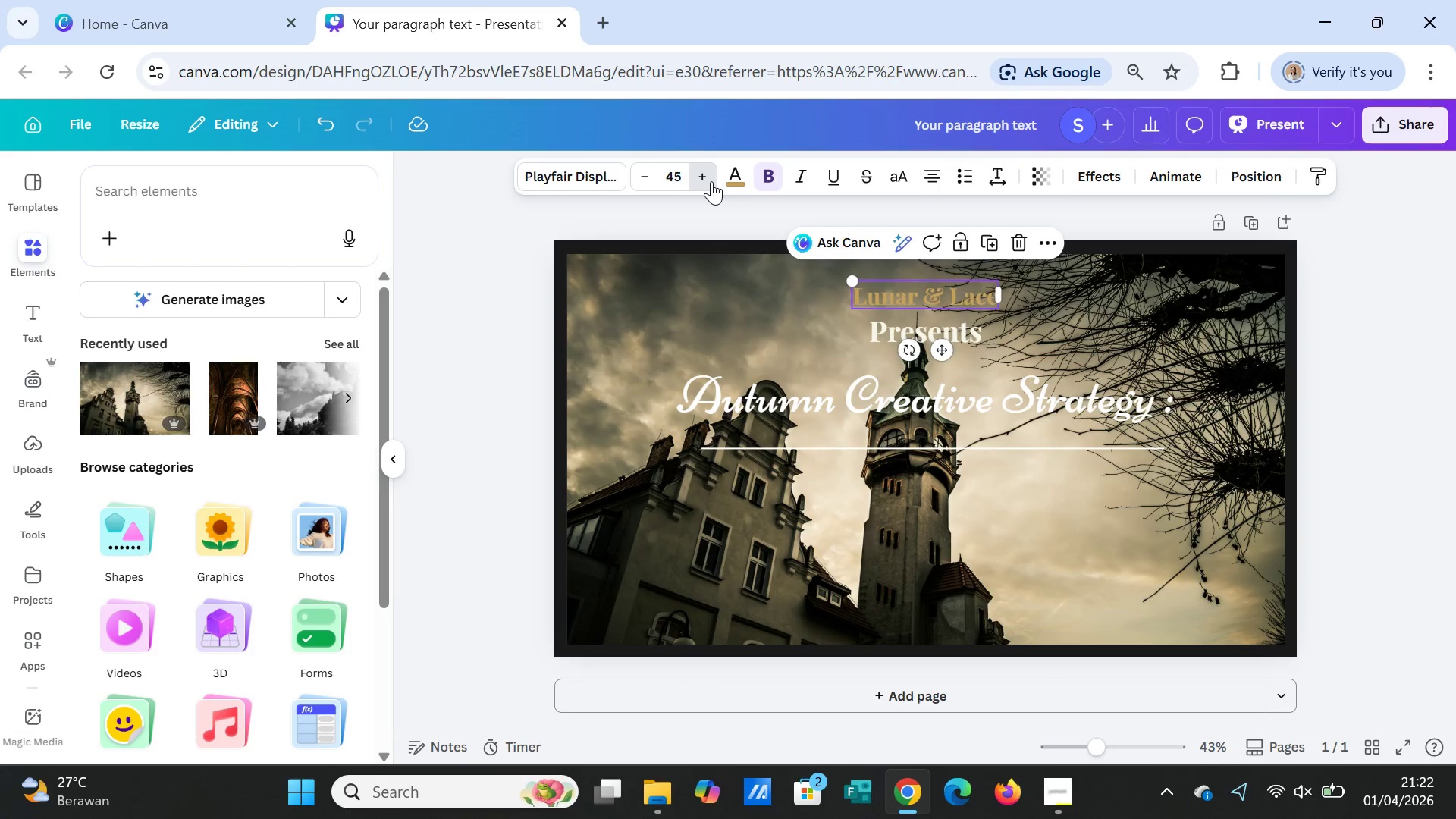 
triple_click([711, 181])
 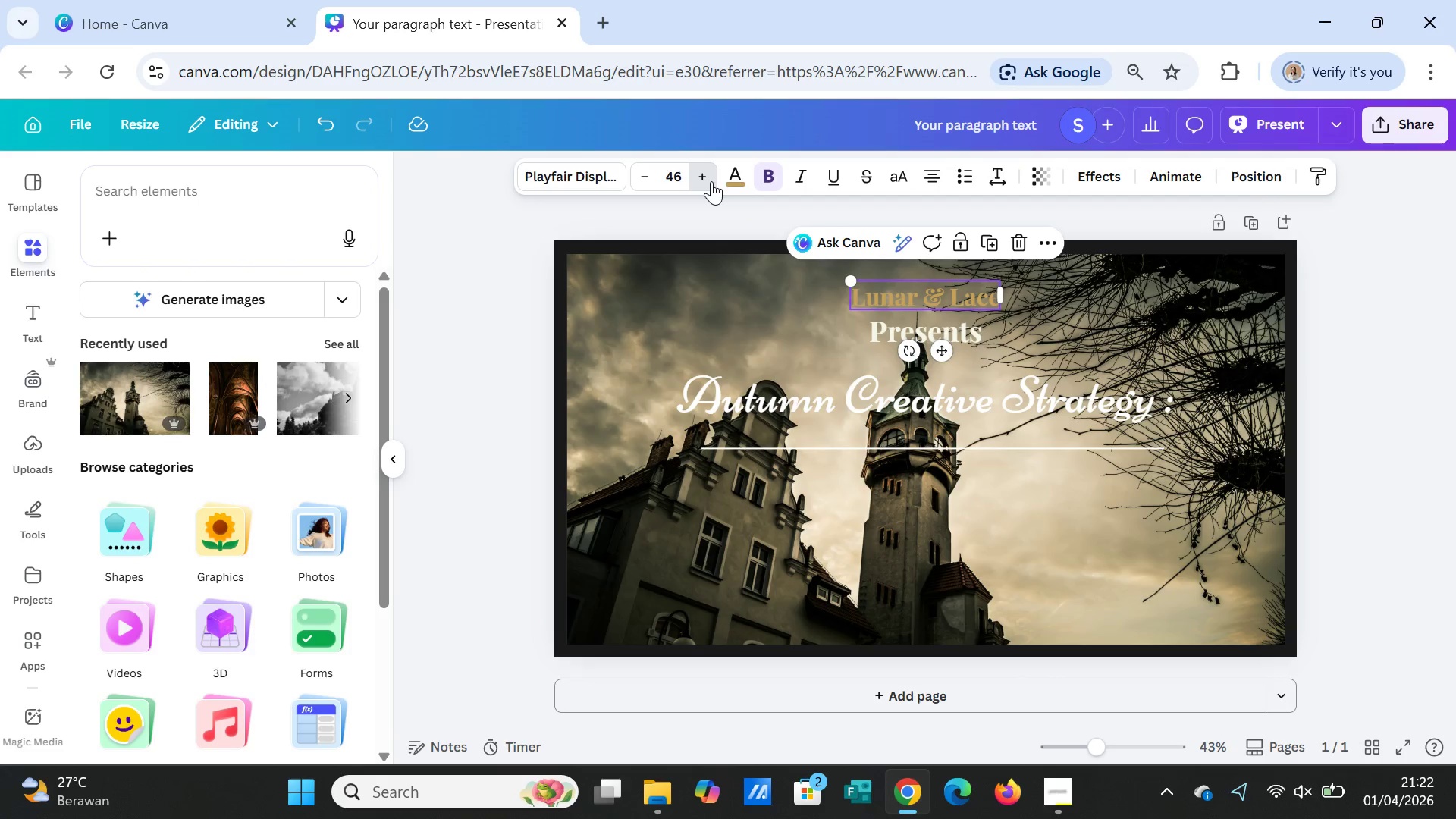 
triple_click([711, 181])
 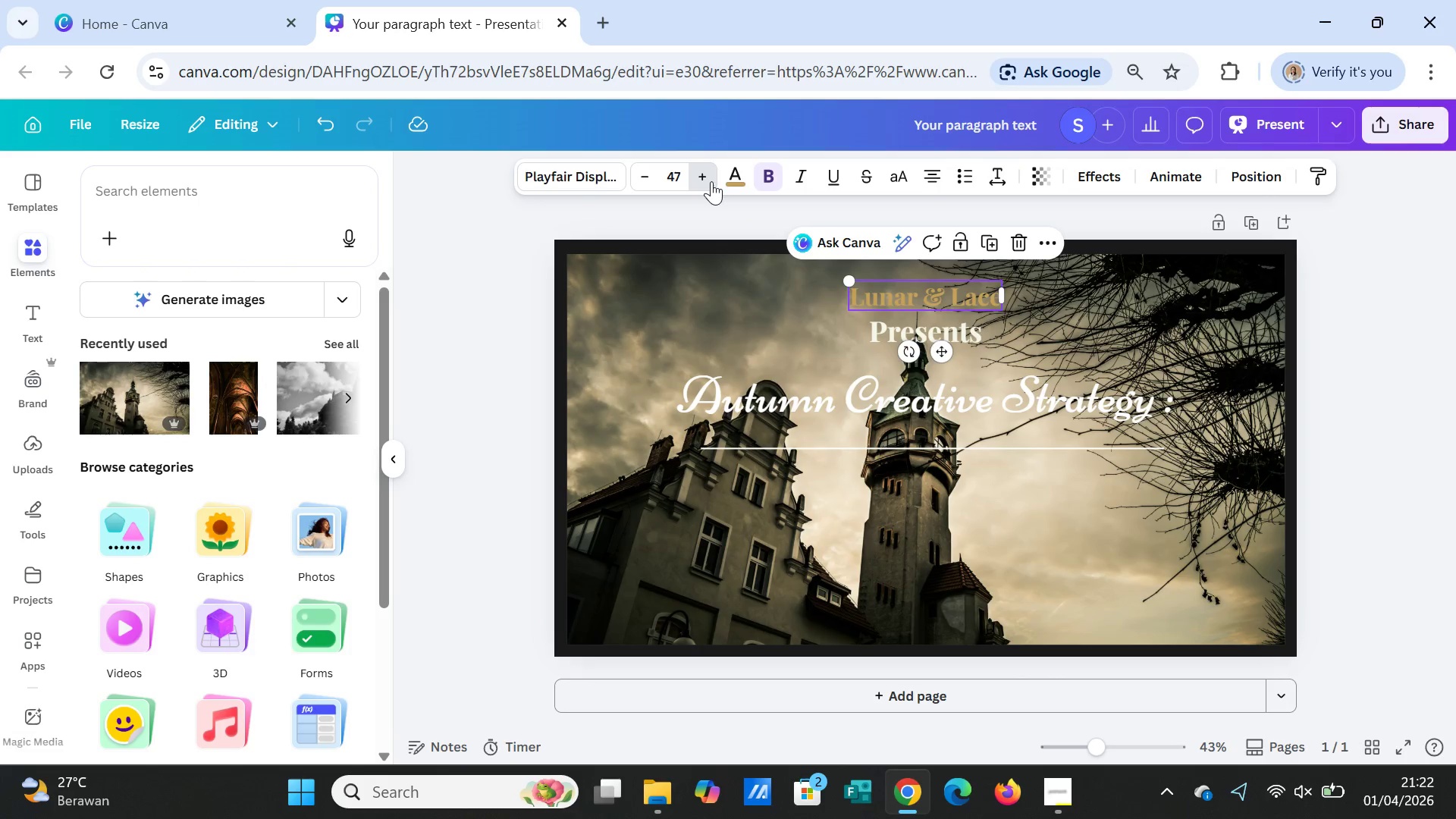 
triple_click([711, 181])
 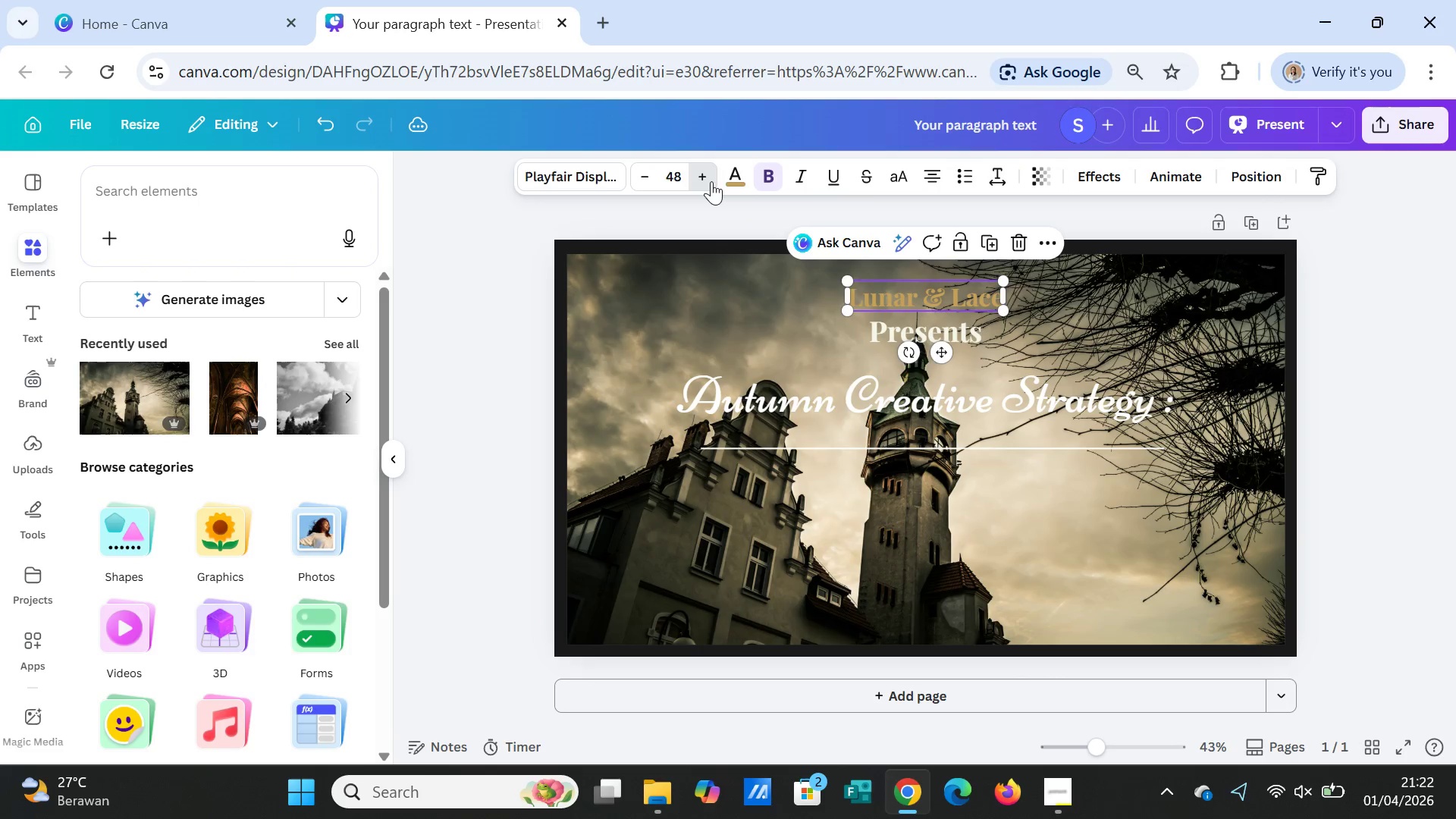 
triple_click([711, 181])
 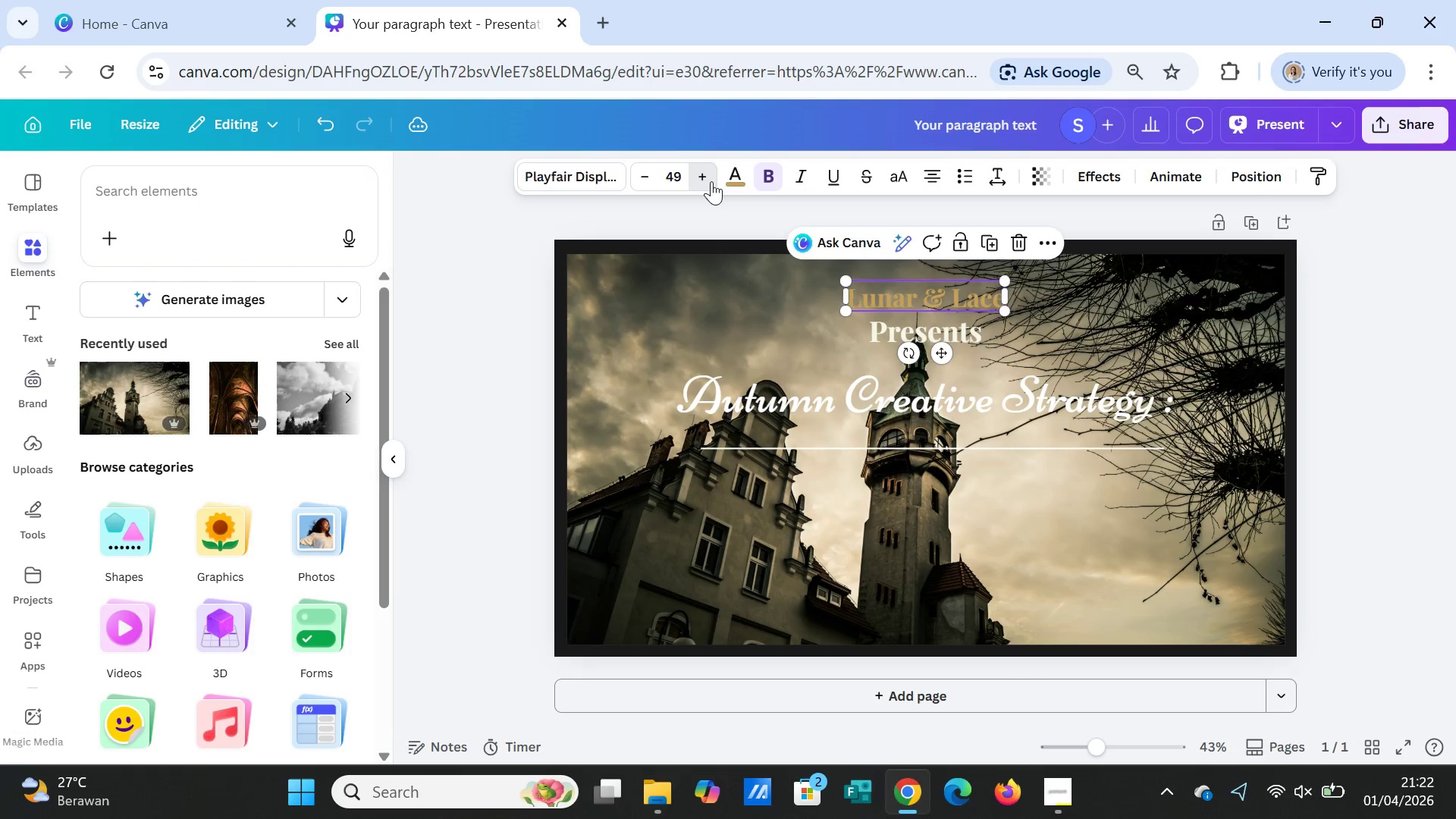 
triple_click([711, 181])
 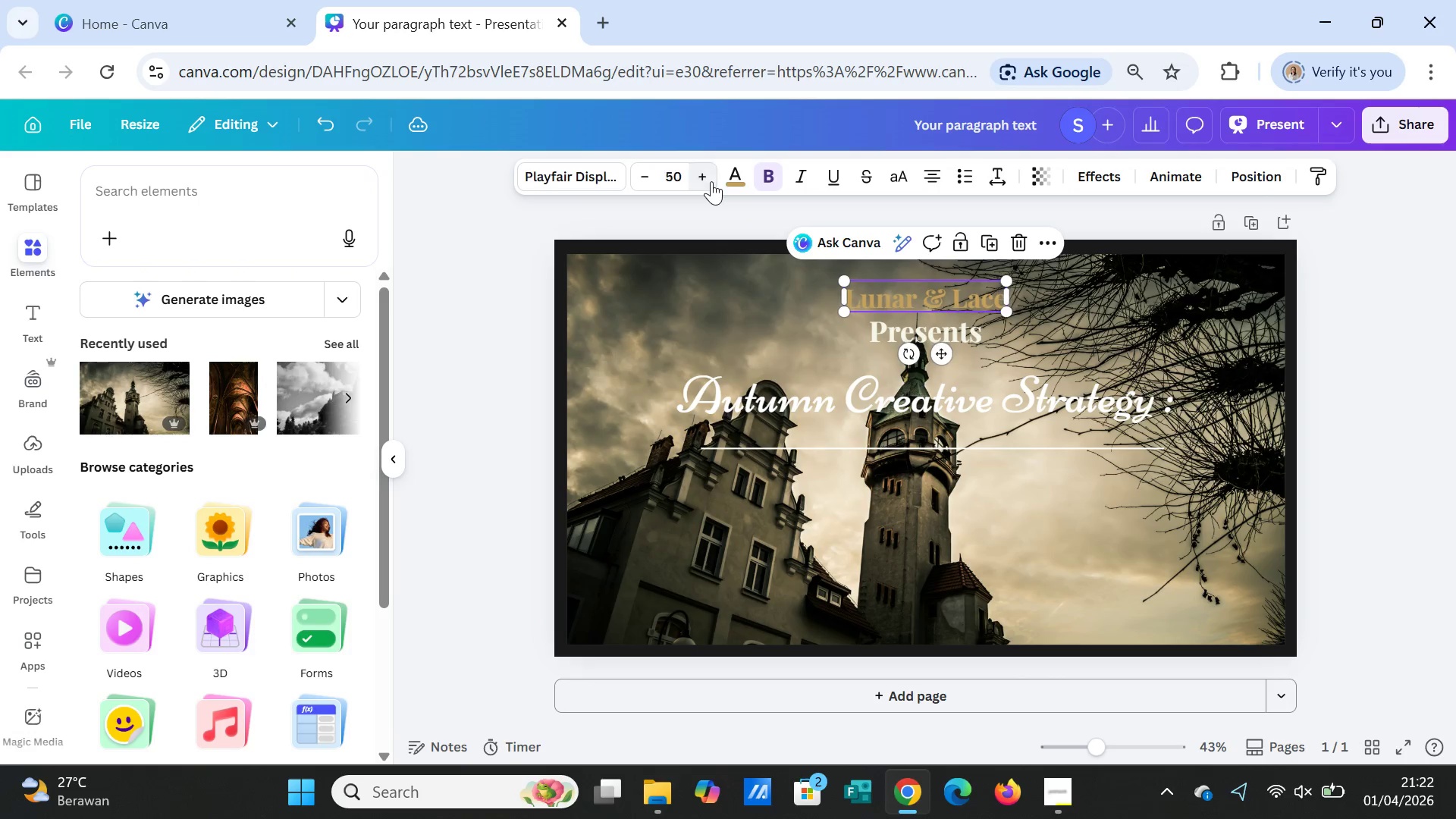 
triple_click([711, 181])
 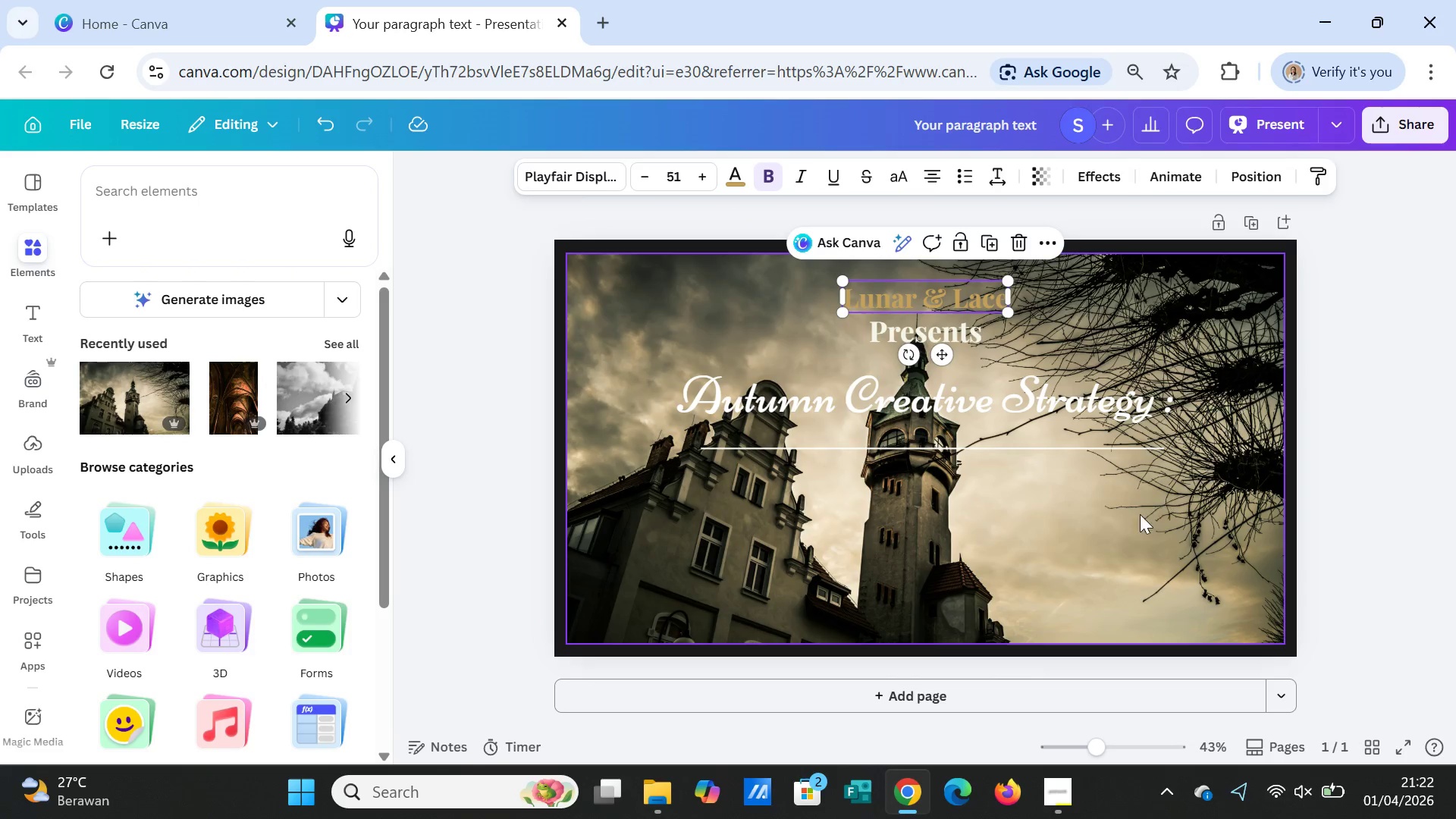 
left_click([1123, 522])
 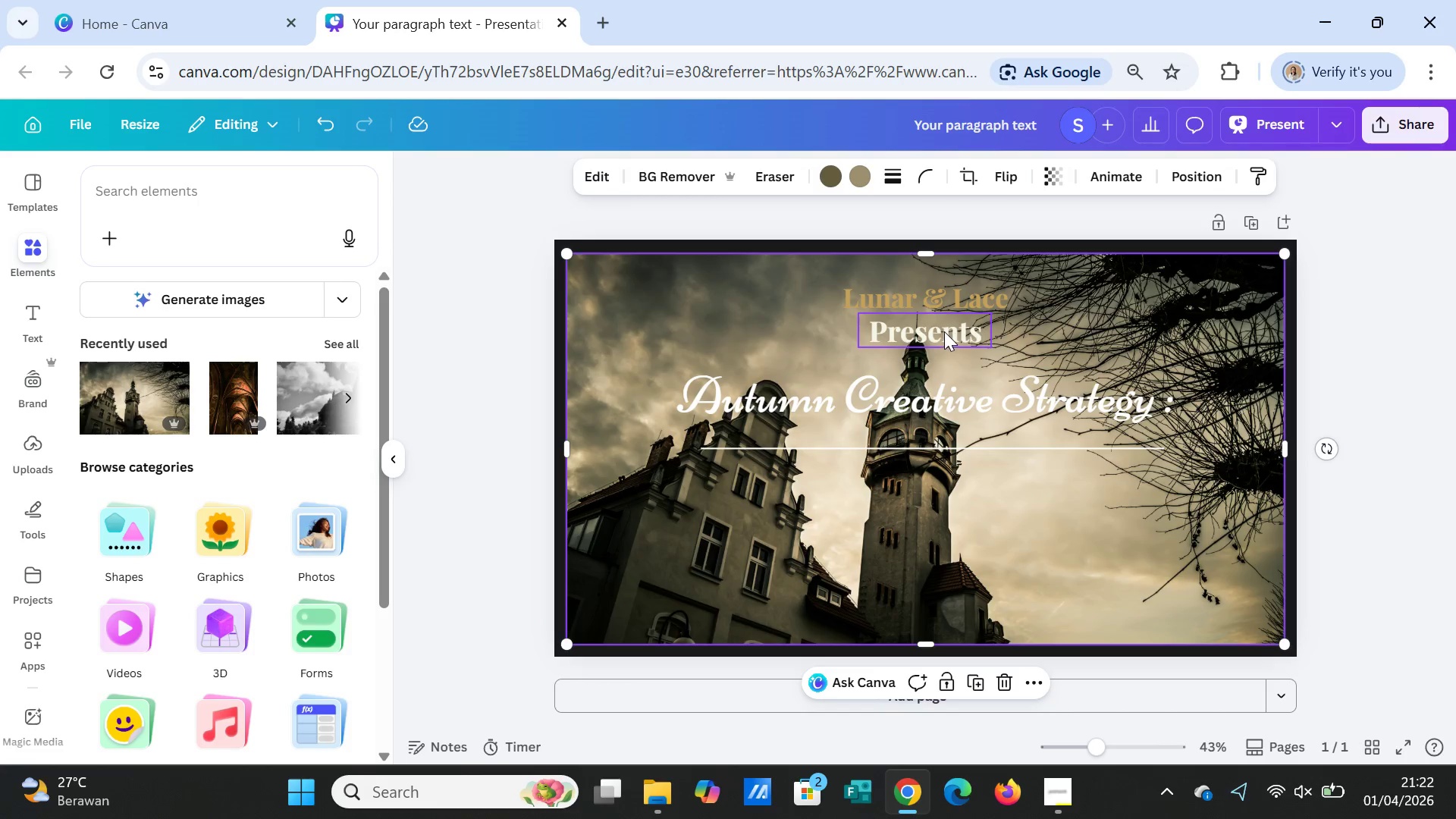 
left_click([944, 331])
 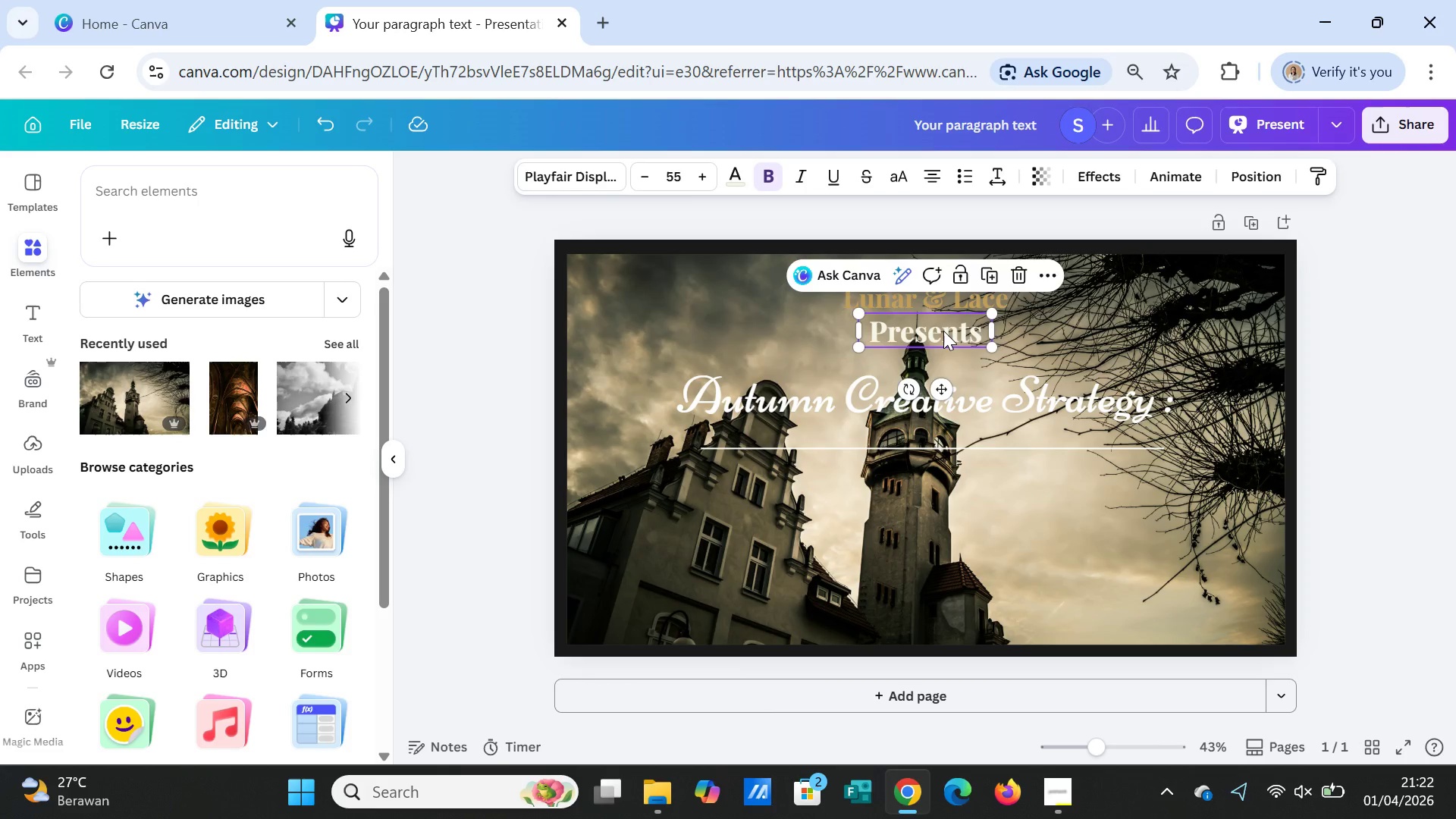 
left_click_drag(start_coordinate=[943, 331], to_coordinate=[943, 341])
 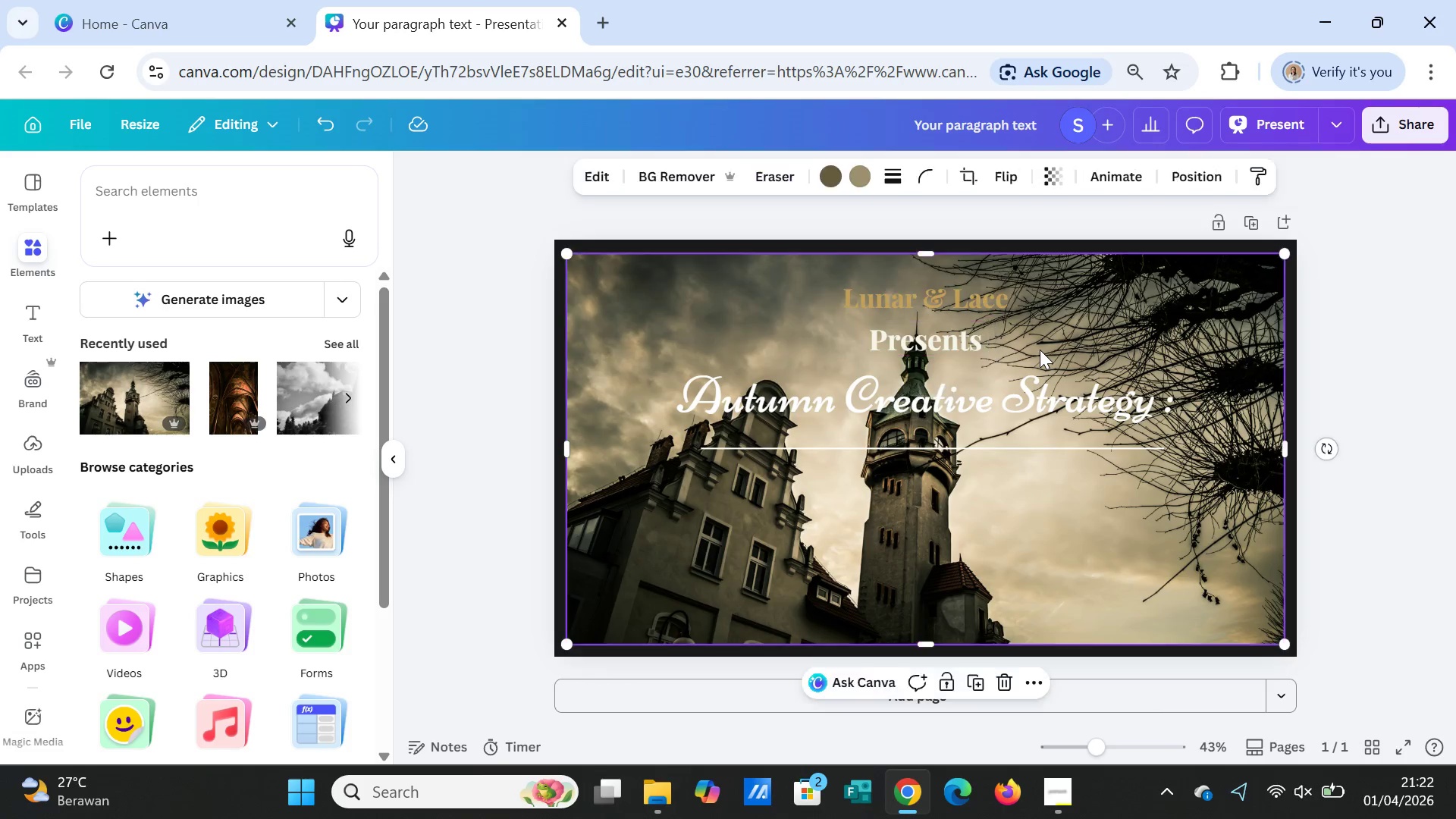 
left_click([1040, 350])
 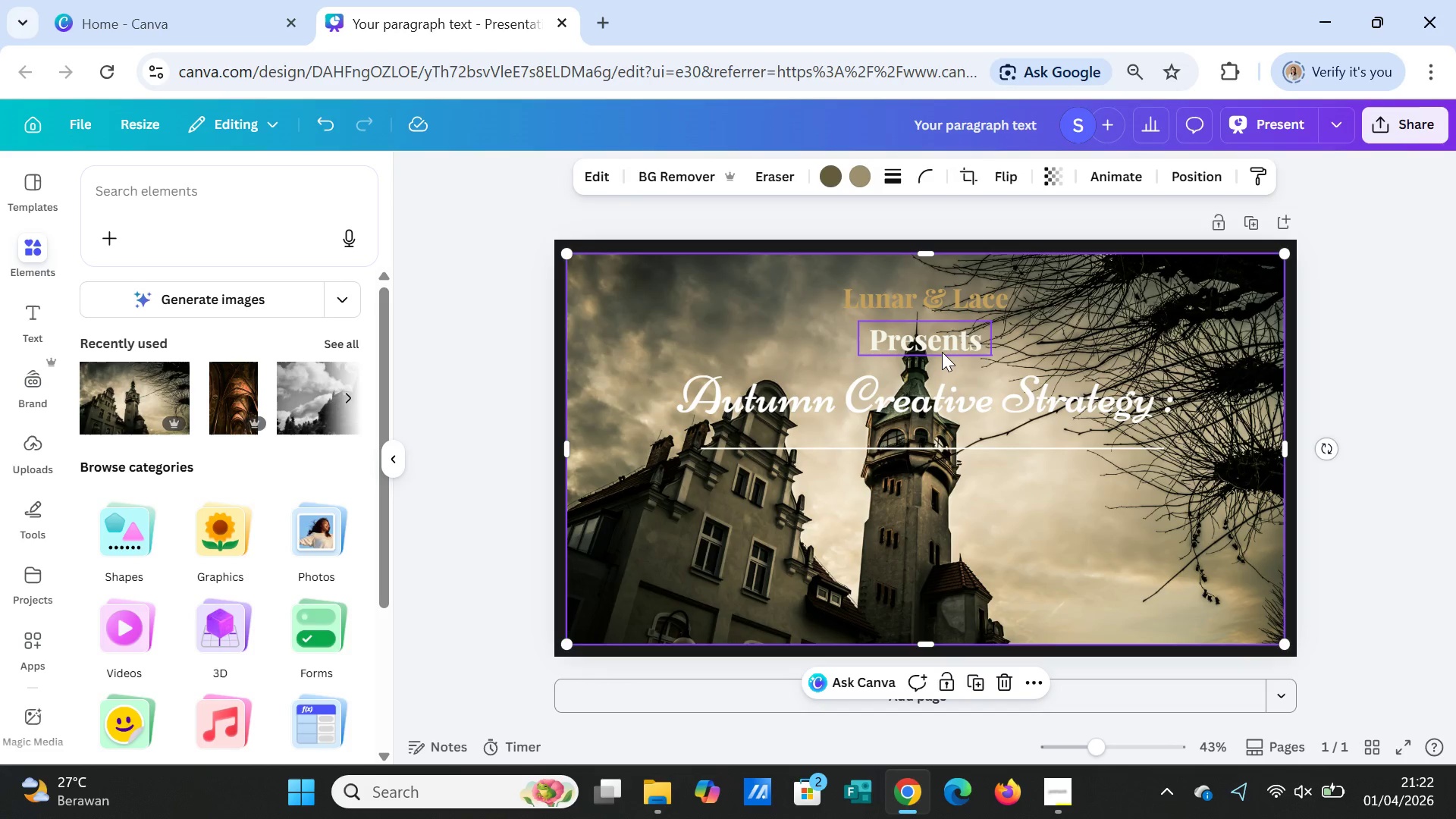 
left_click([941, 350])
 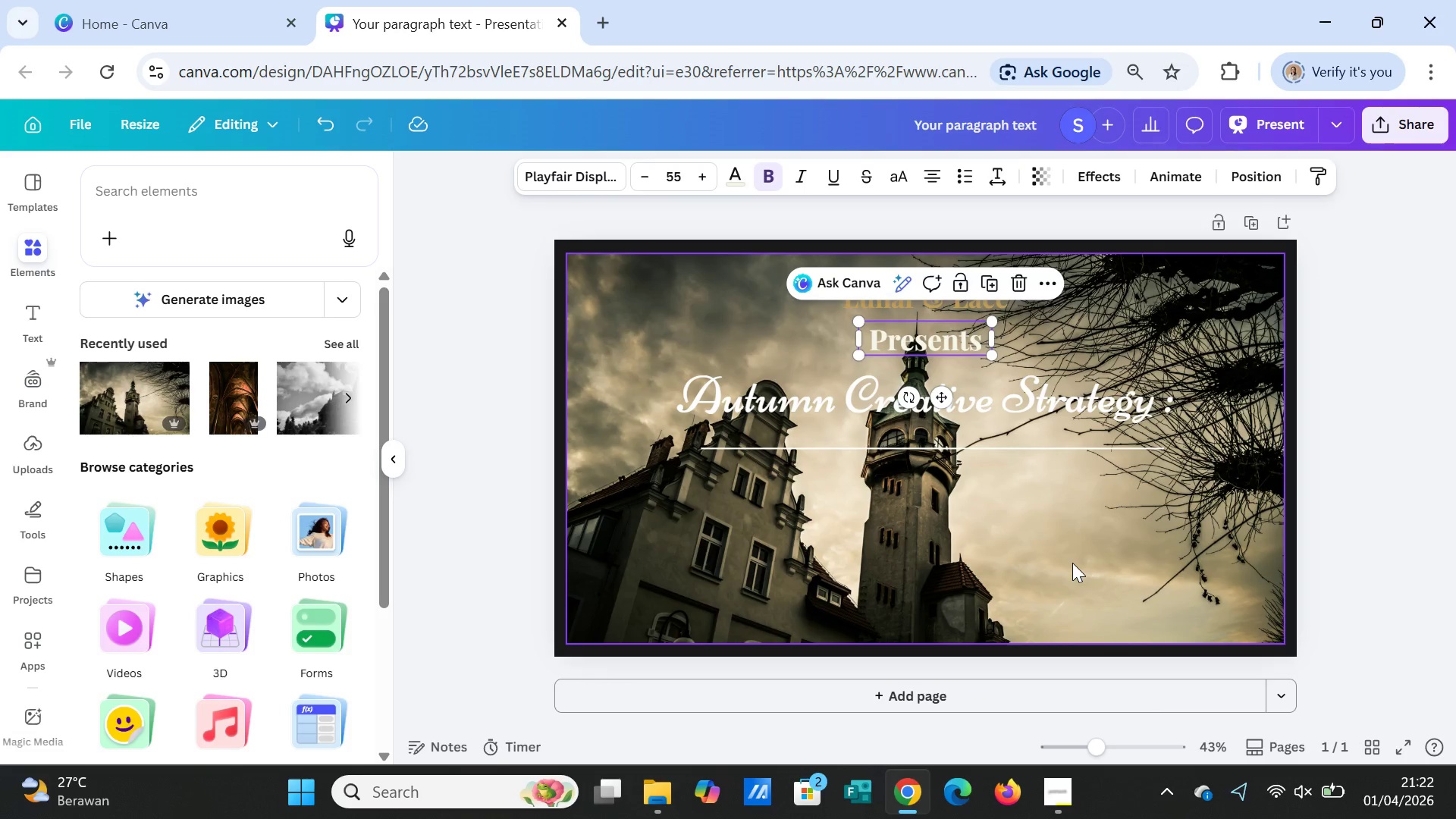 
left_click([1074, 565])
 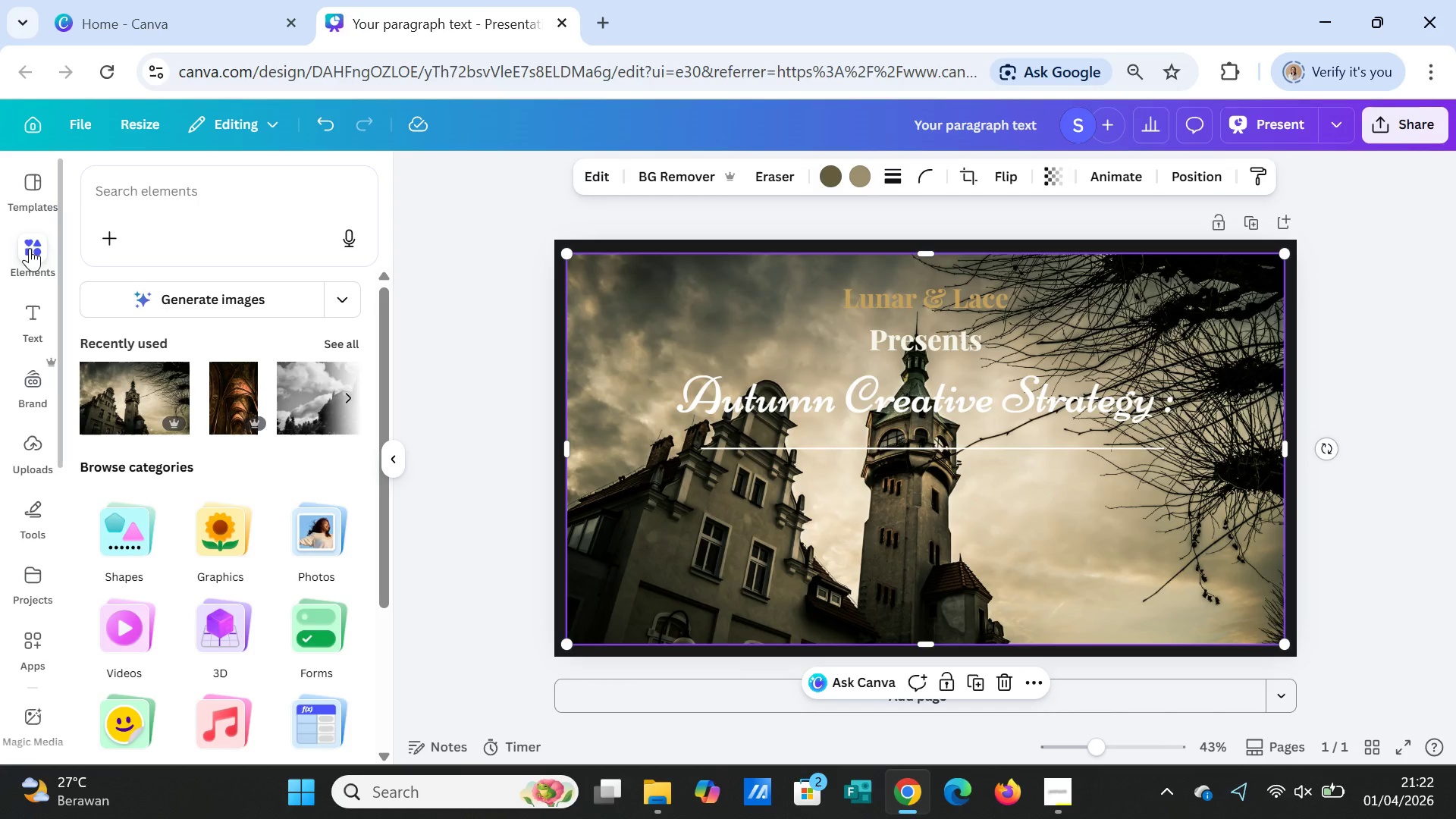 
wait(7.02)
 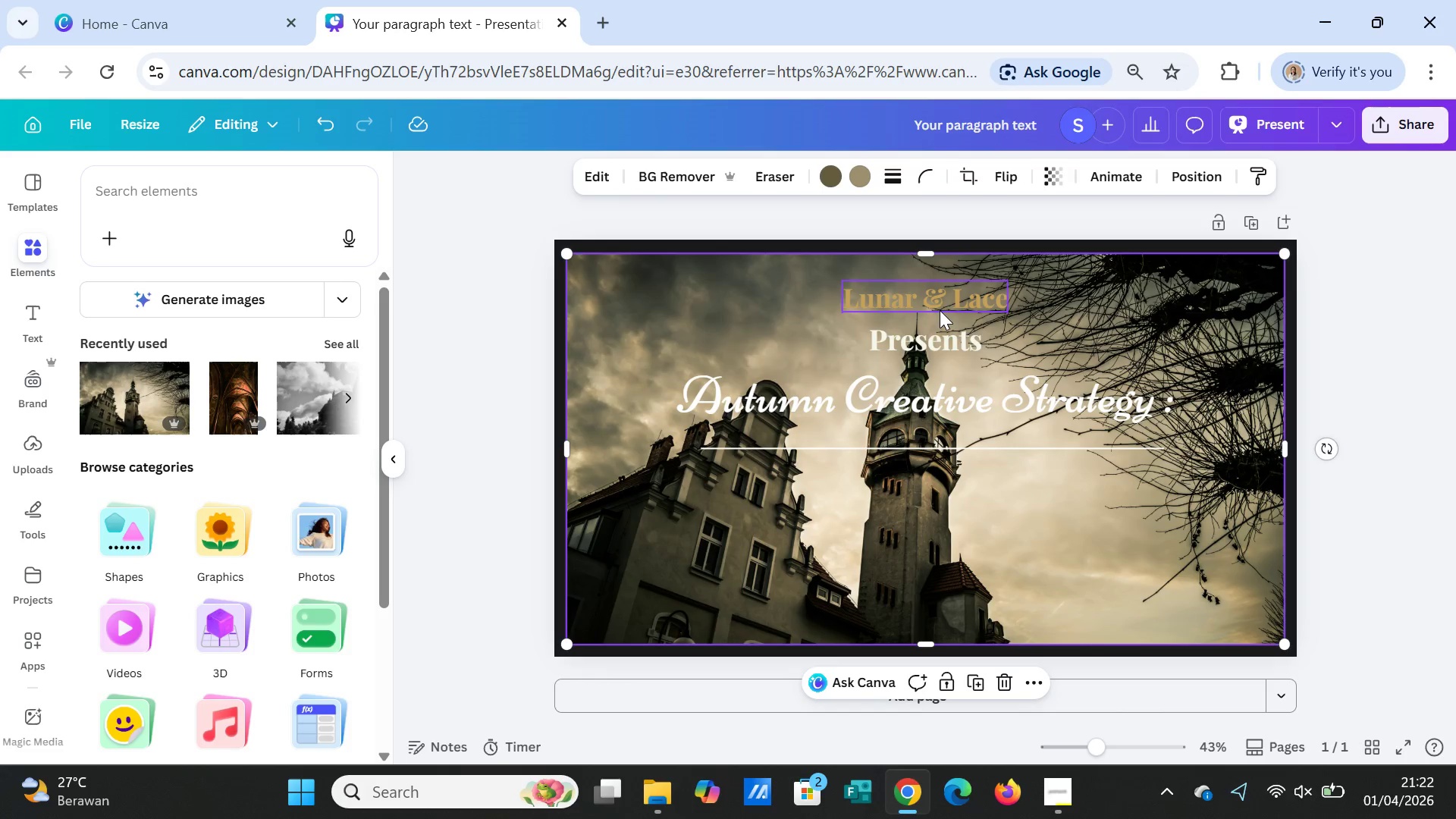 
left_click([129, 528])
 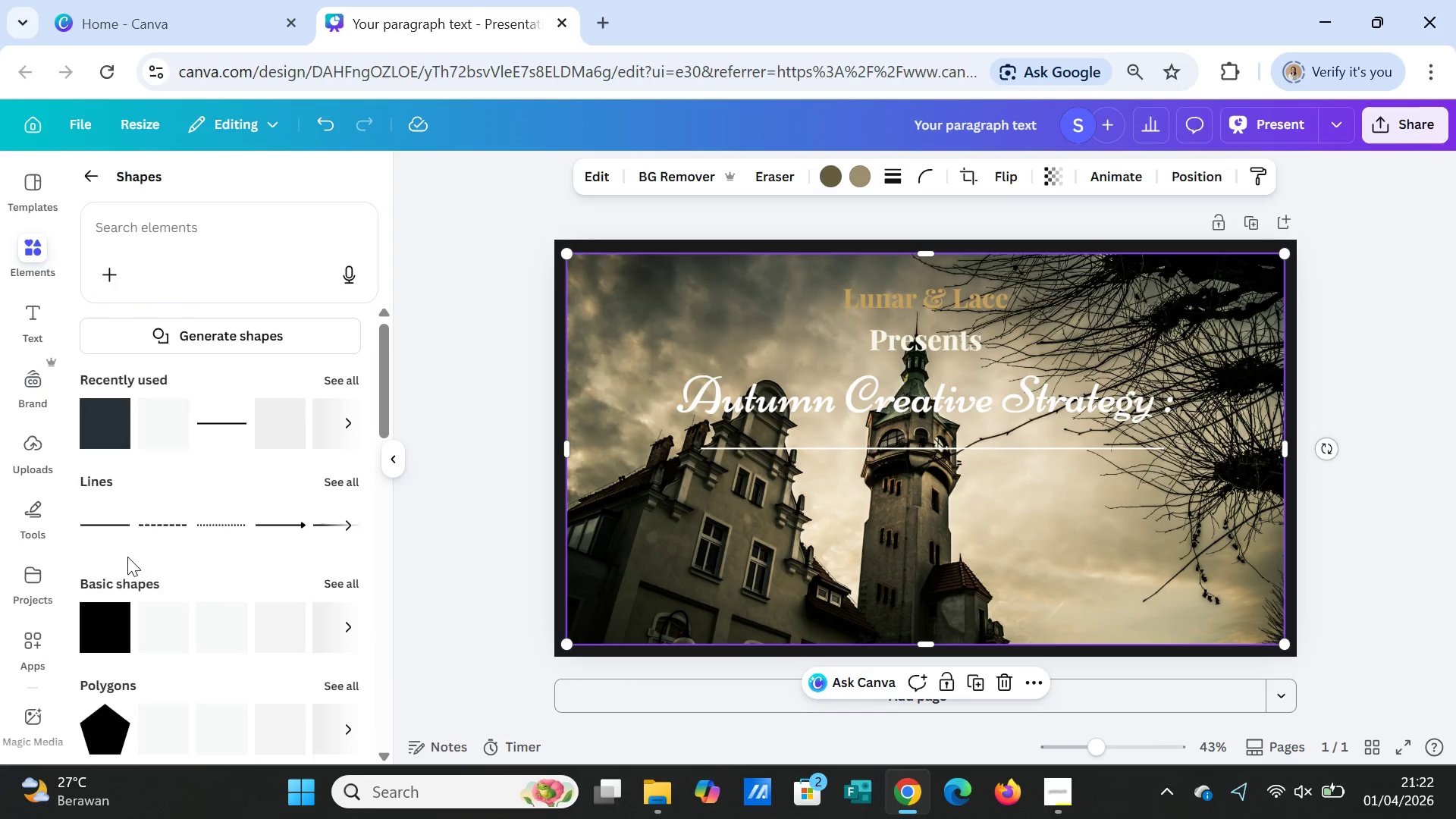 
left_click([103, 422])
 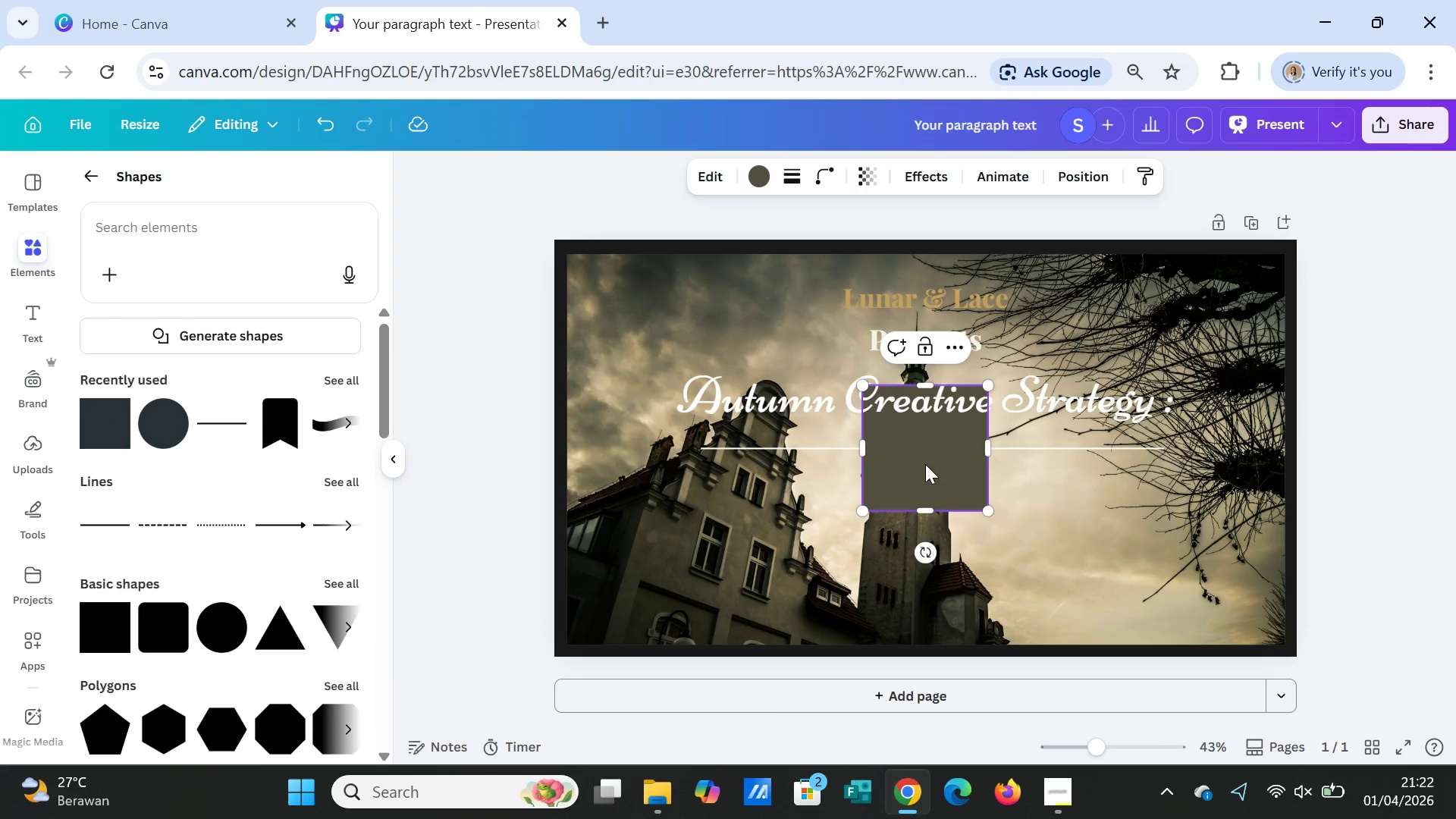 
left_click_drag(start_coordinate=[924, 463], to_coordinate=[627, 334])
 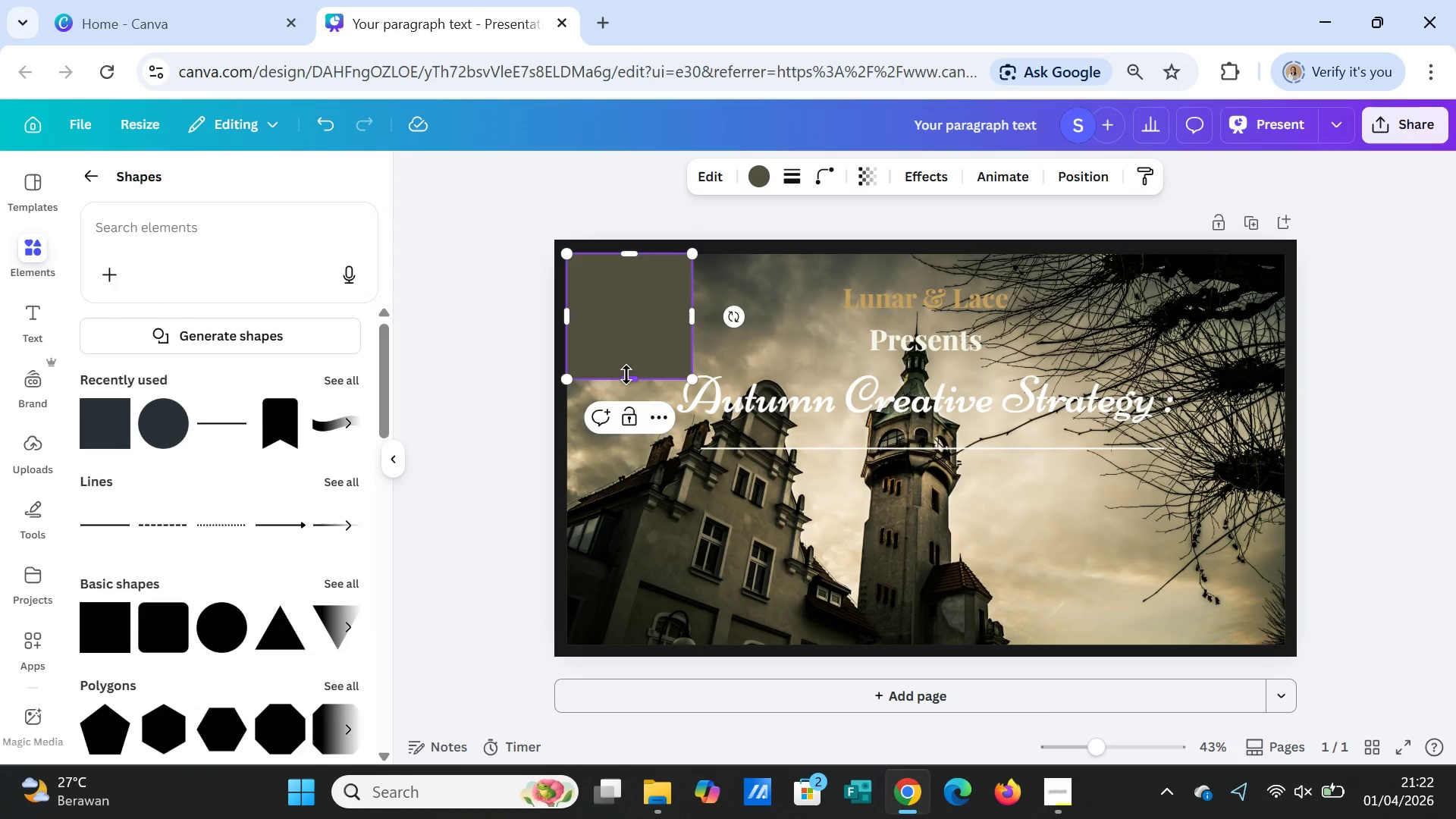 
left_click_drag(start_coordinate=[626, 375], to_coordinate=[626, 318])
 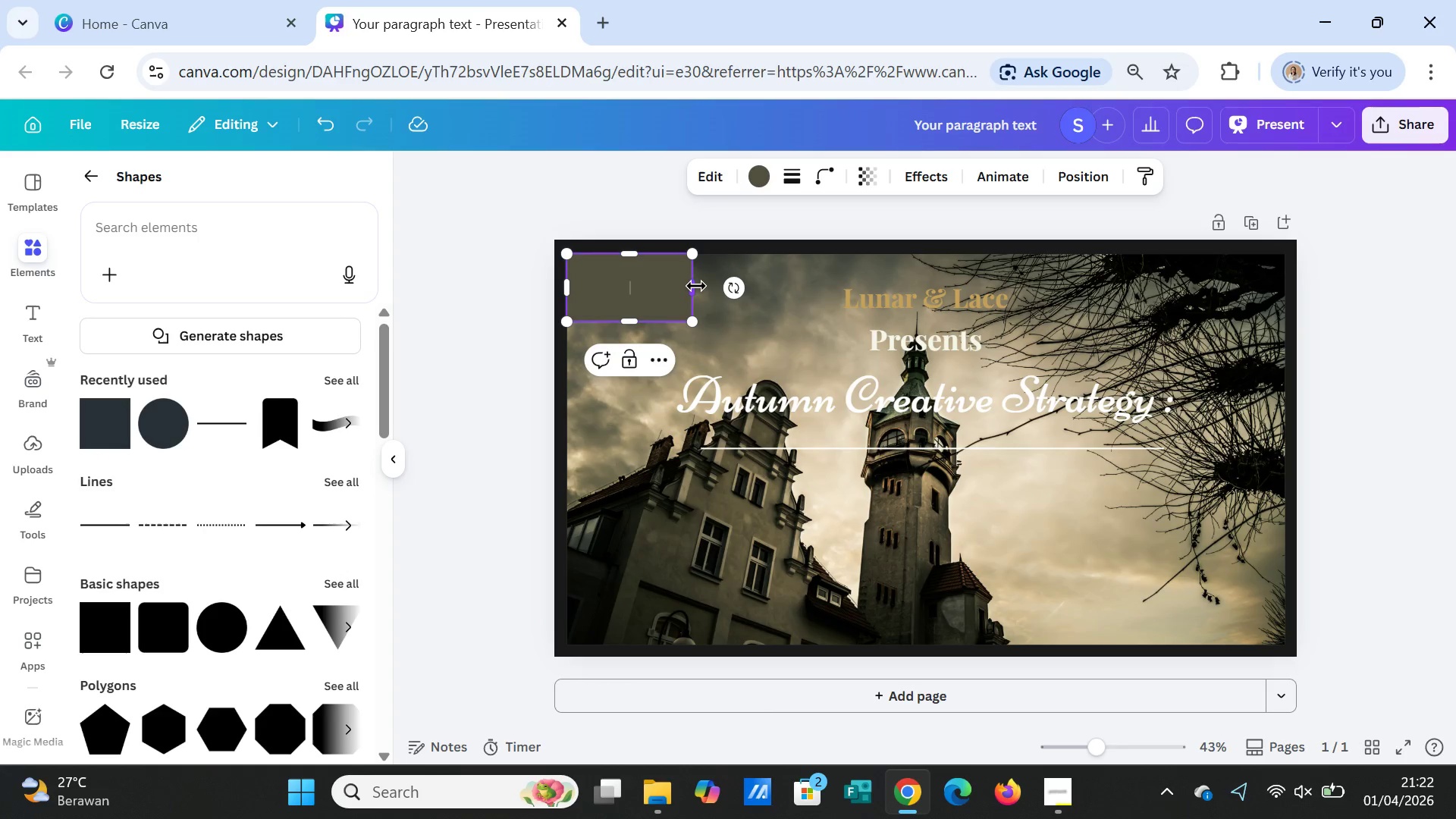 
left_click_drag(start_coordinate=[696, 286], to_coordinate=[1287, 275])
 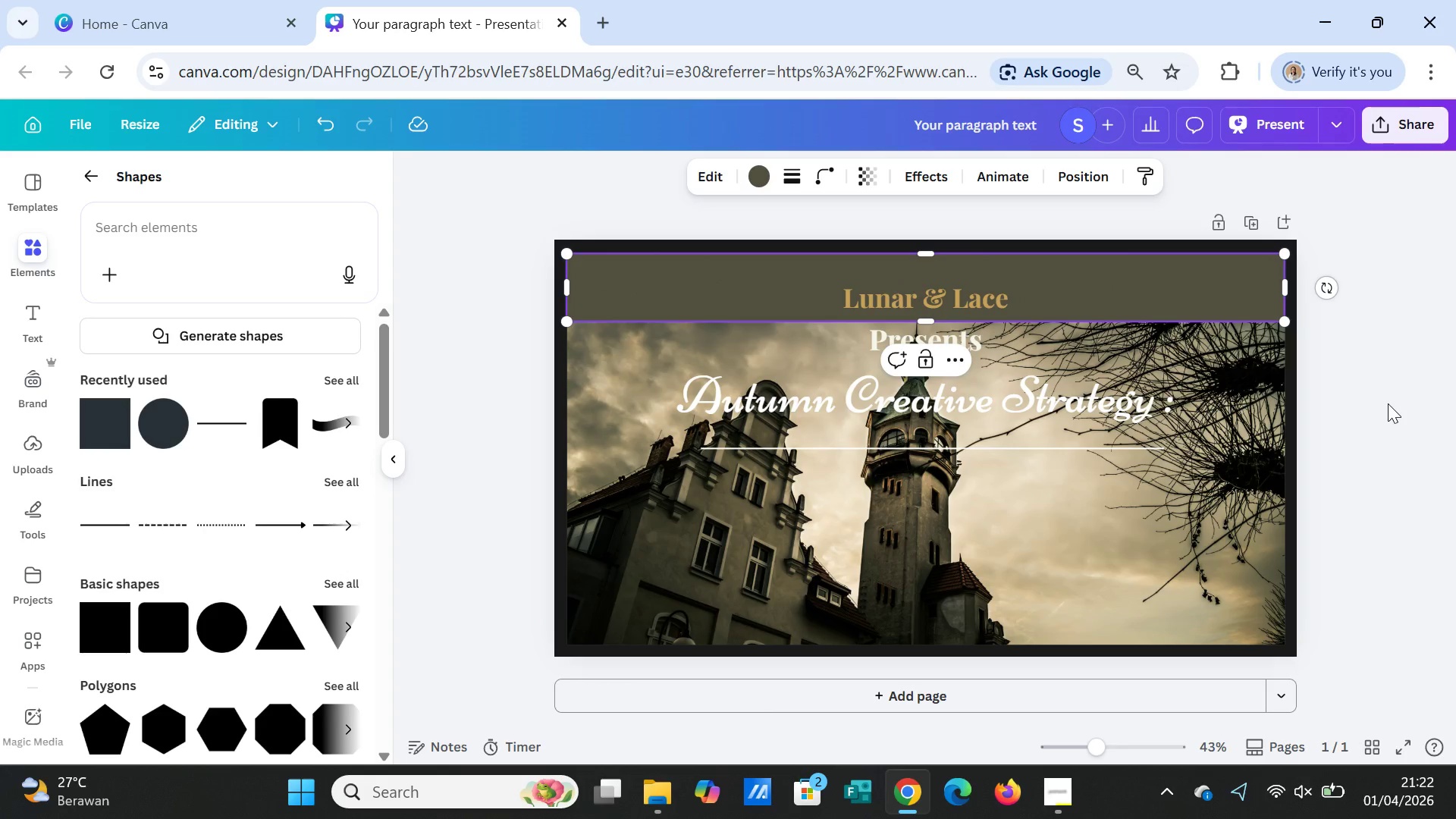 
left_click([1388, 403])
 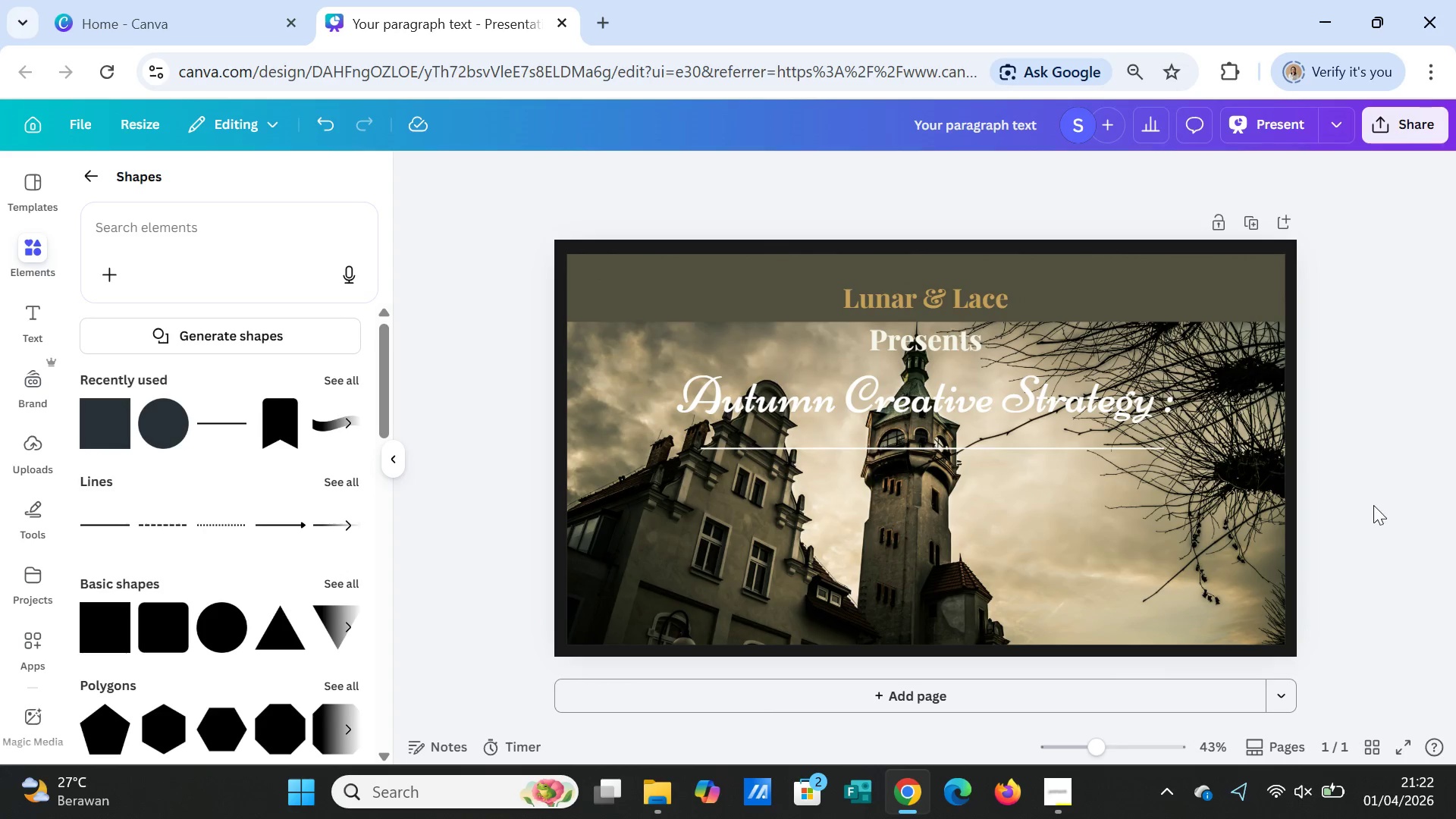 
left_click([1398, 505])
 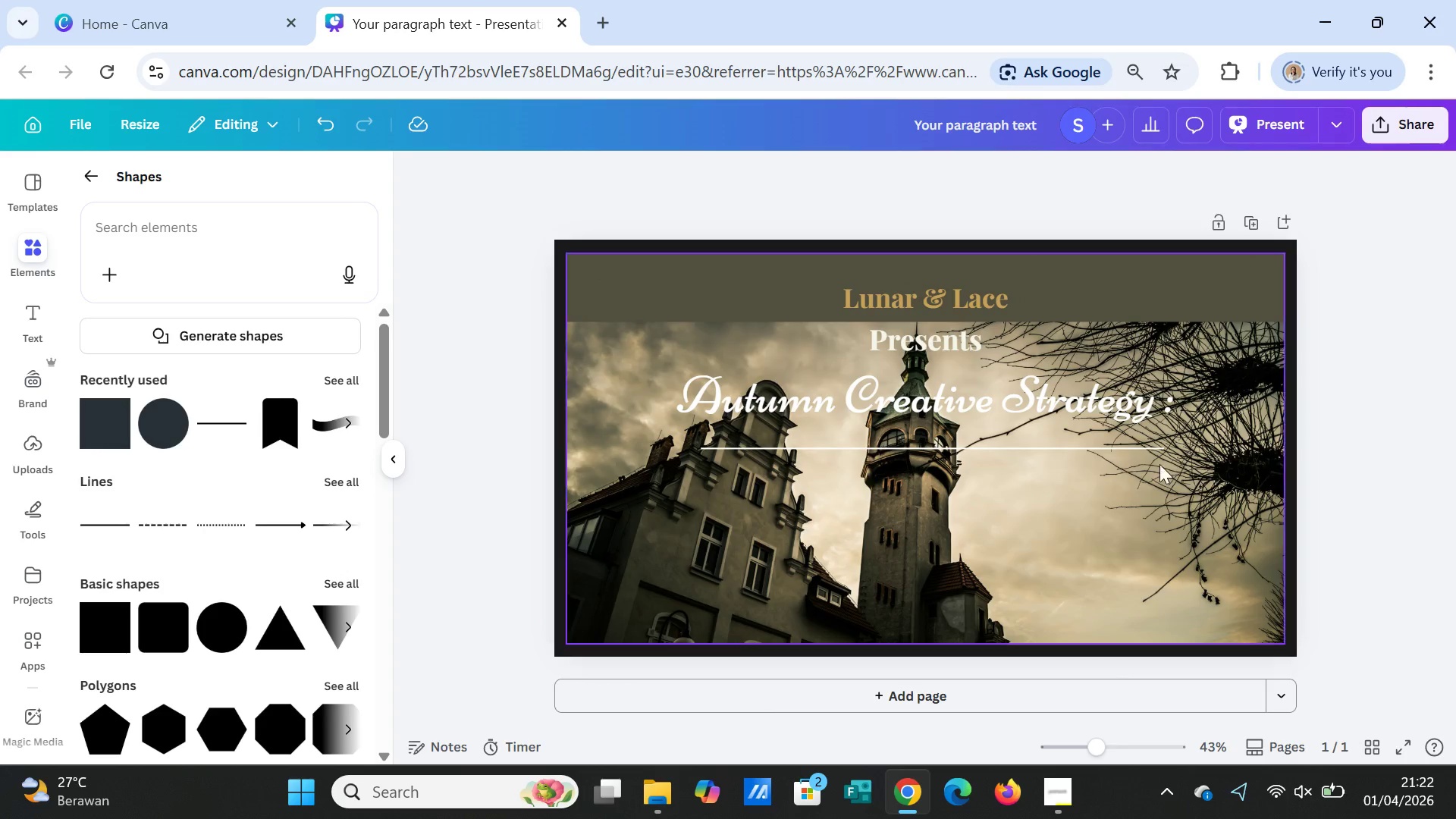 
left_click_drag(start_coordinate=[952, 335], to_coordinate=[952, 344])
 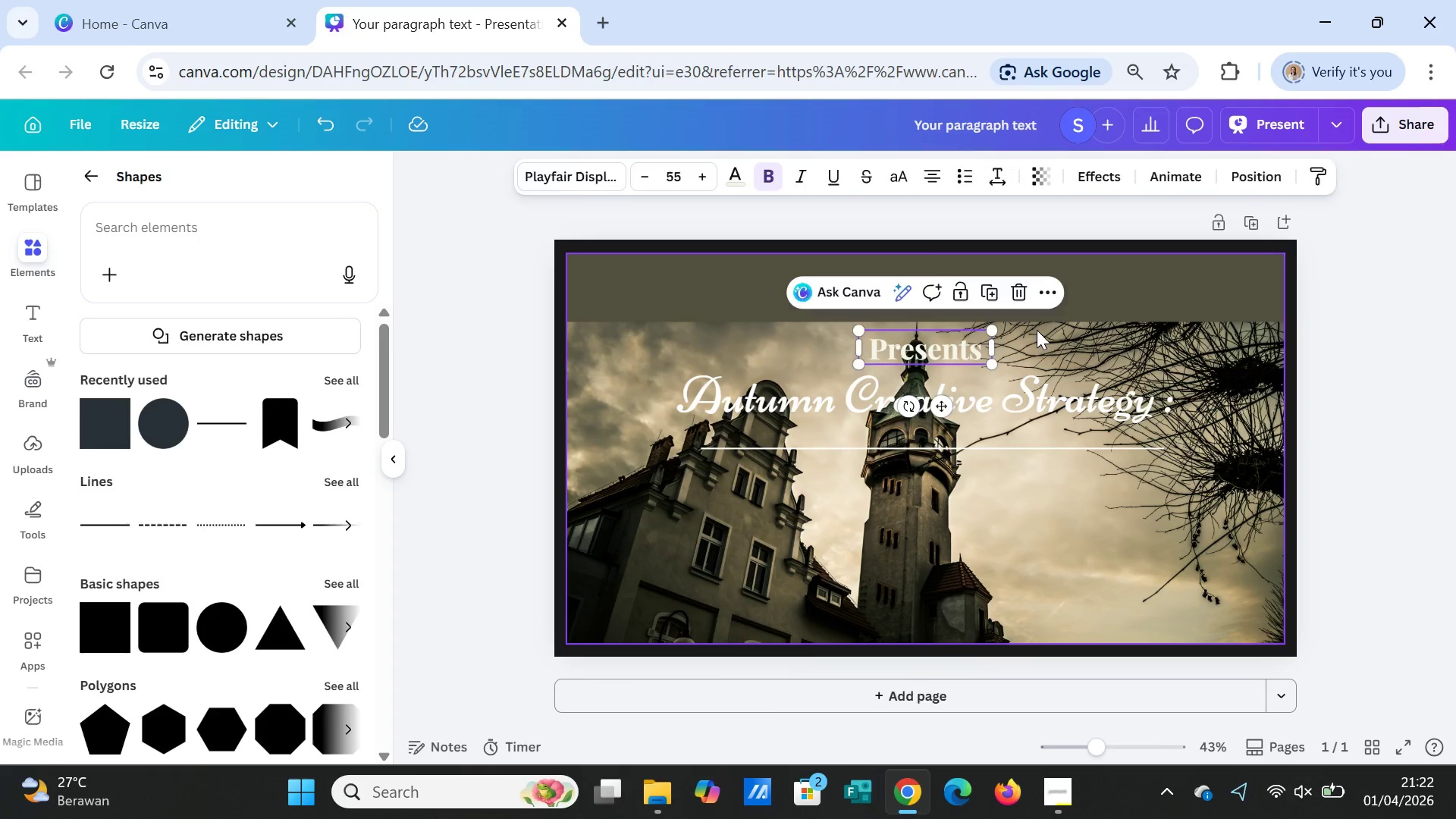 
left_click([1037, 330])
 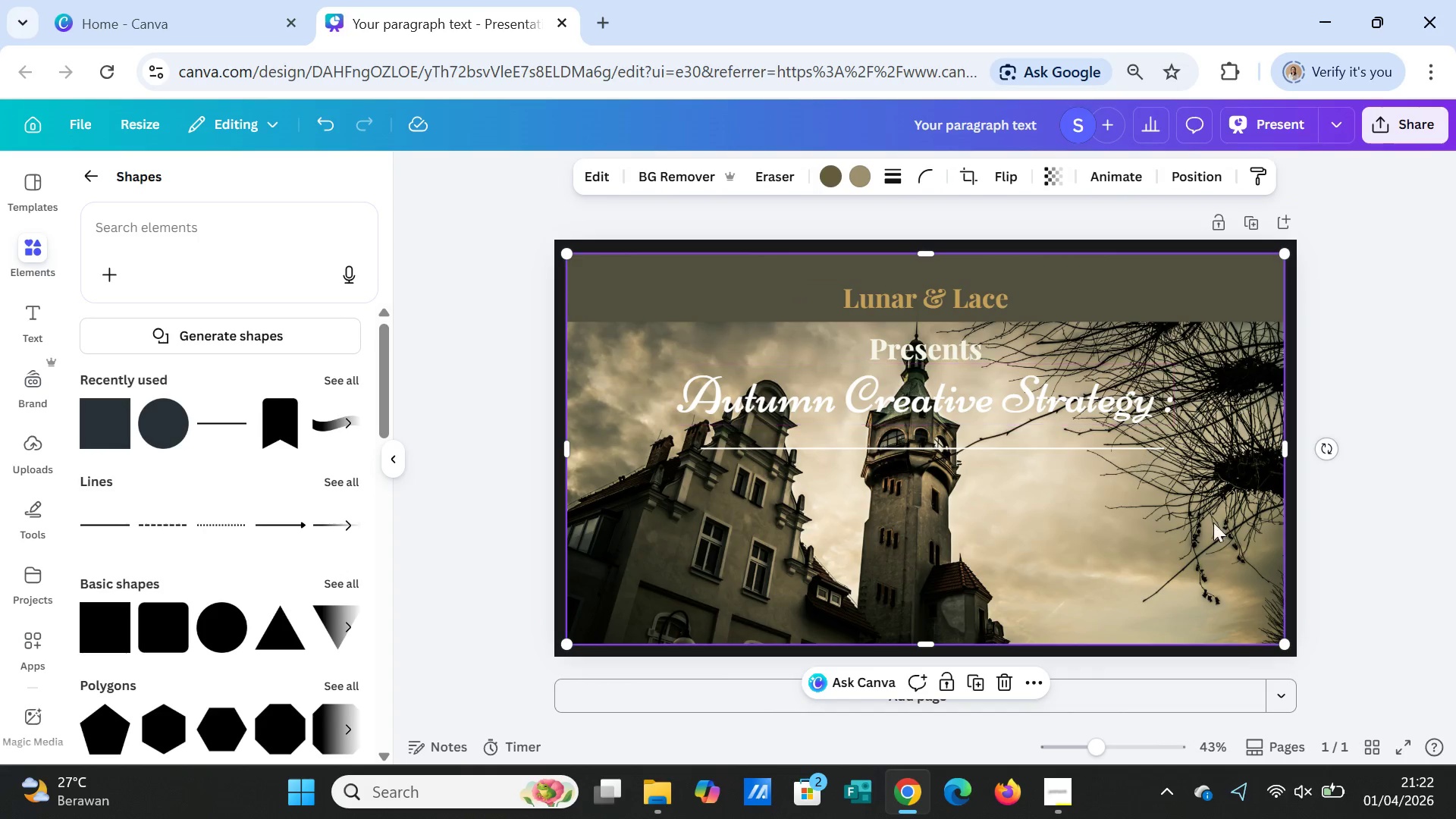 
left_click([1219, 535])
 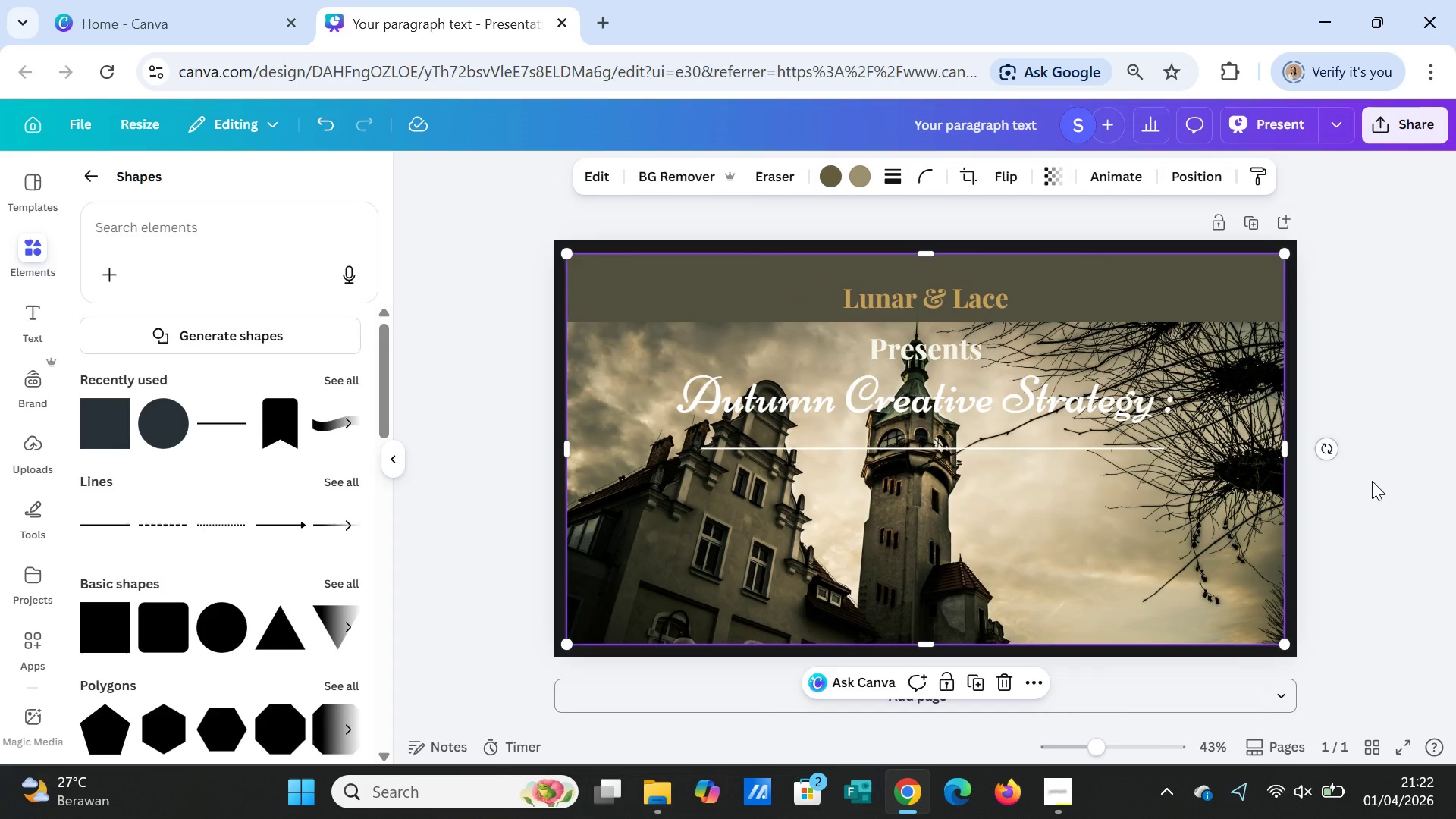 
left_click([1372, 481])
 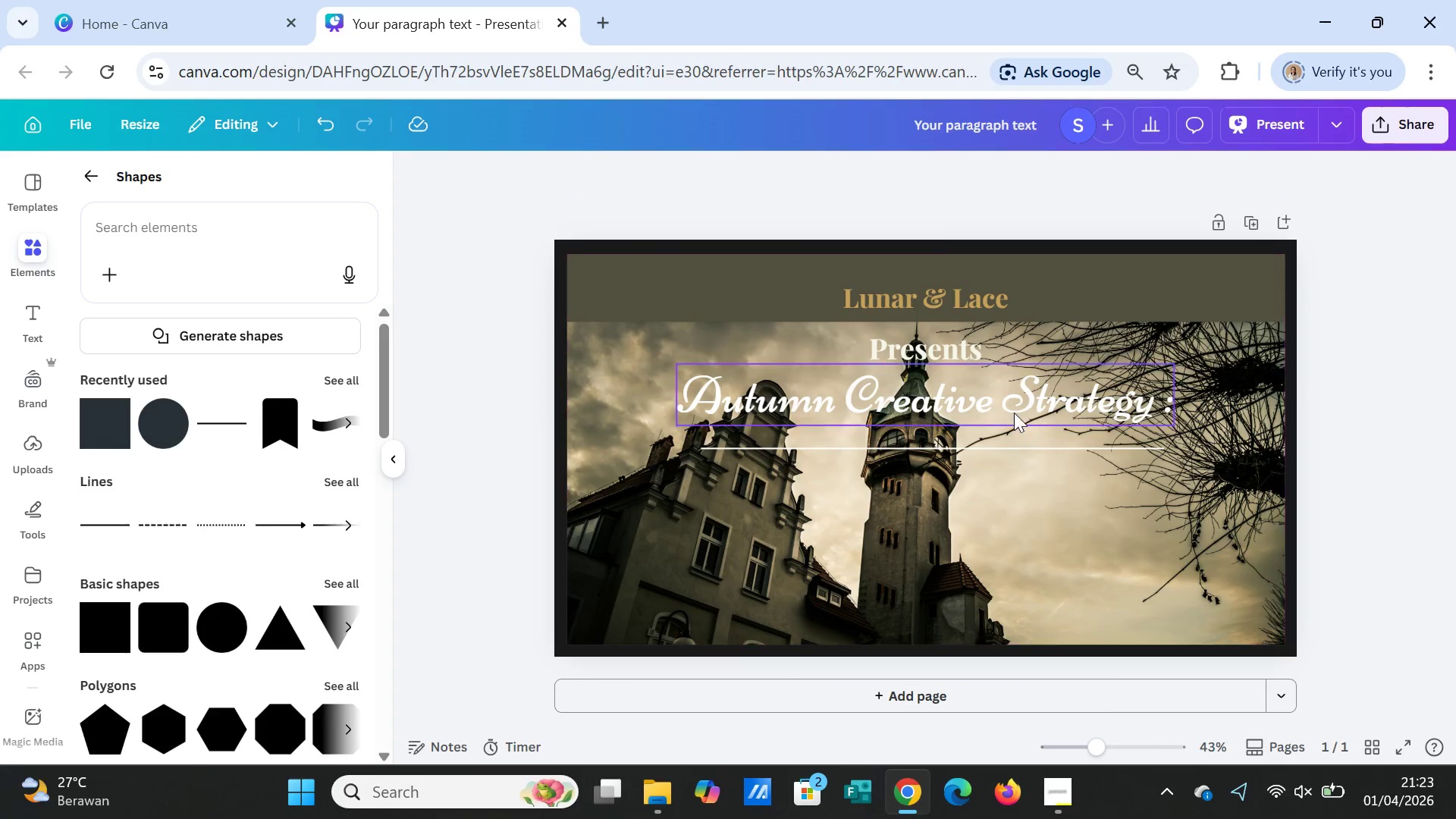 
wait(6.09)
 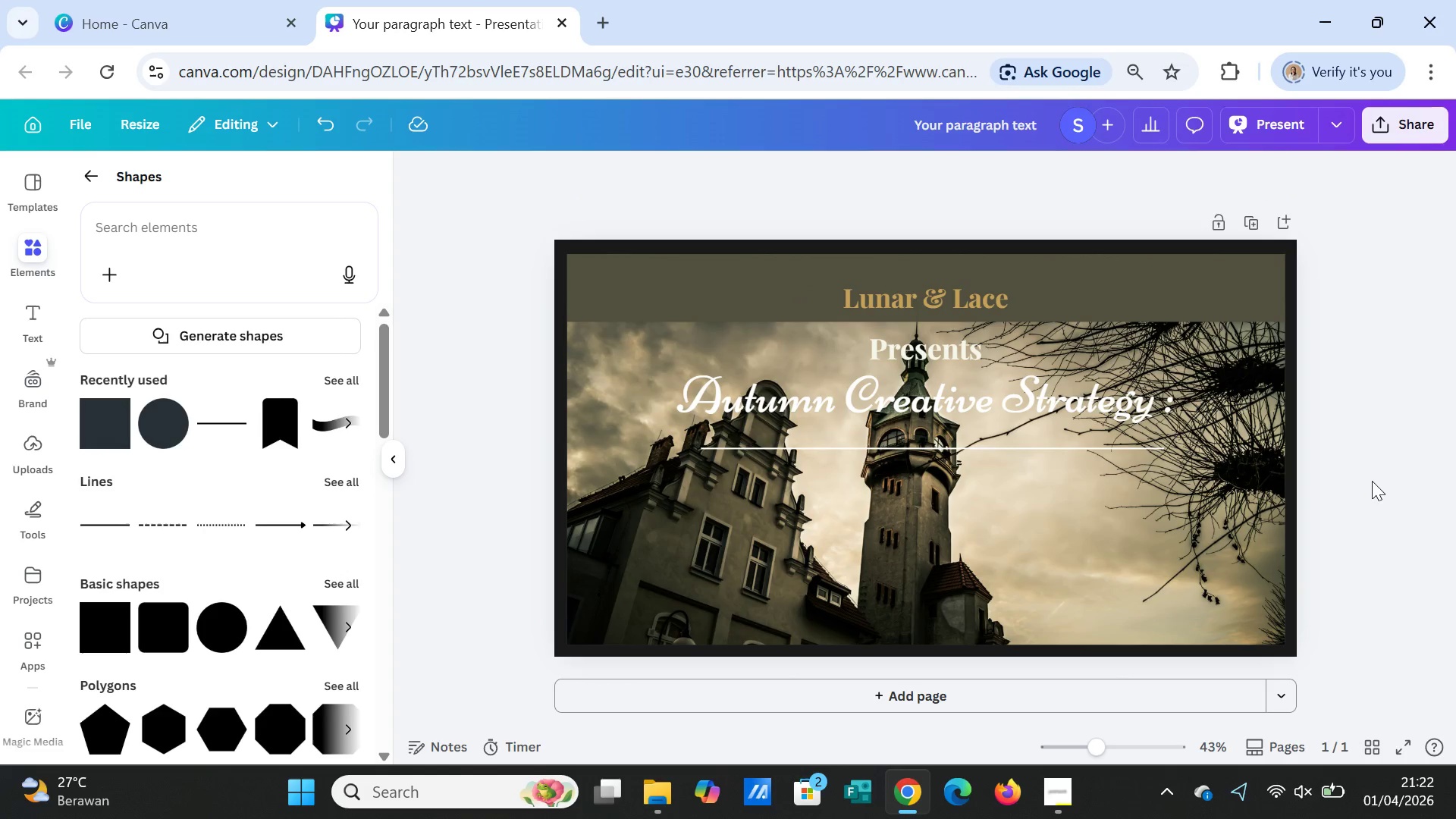 
left_click_drag(start_coordinate=[1004, 449], to_coordinate=[1002, 472])
 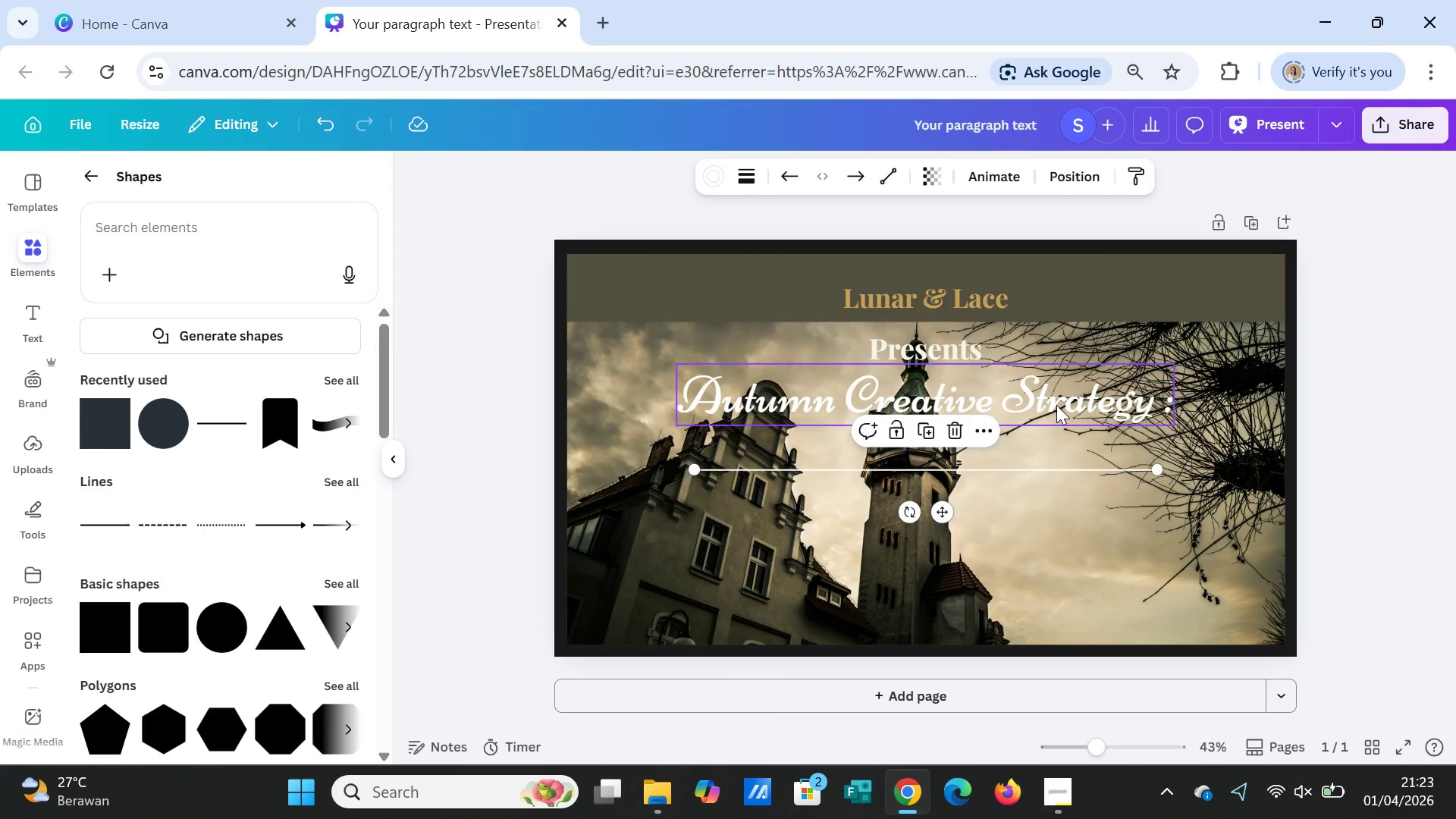 
left_click_drag(start_coordinate=[1056, 405], to_coordinate=[1059, 424])
 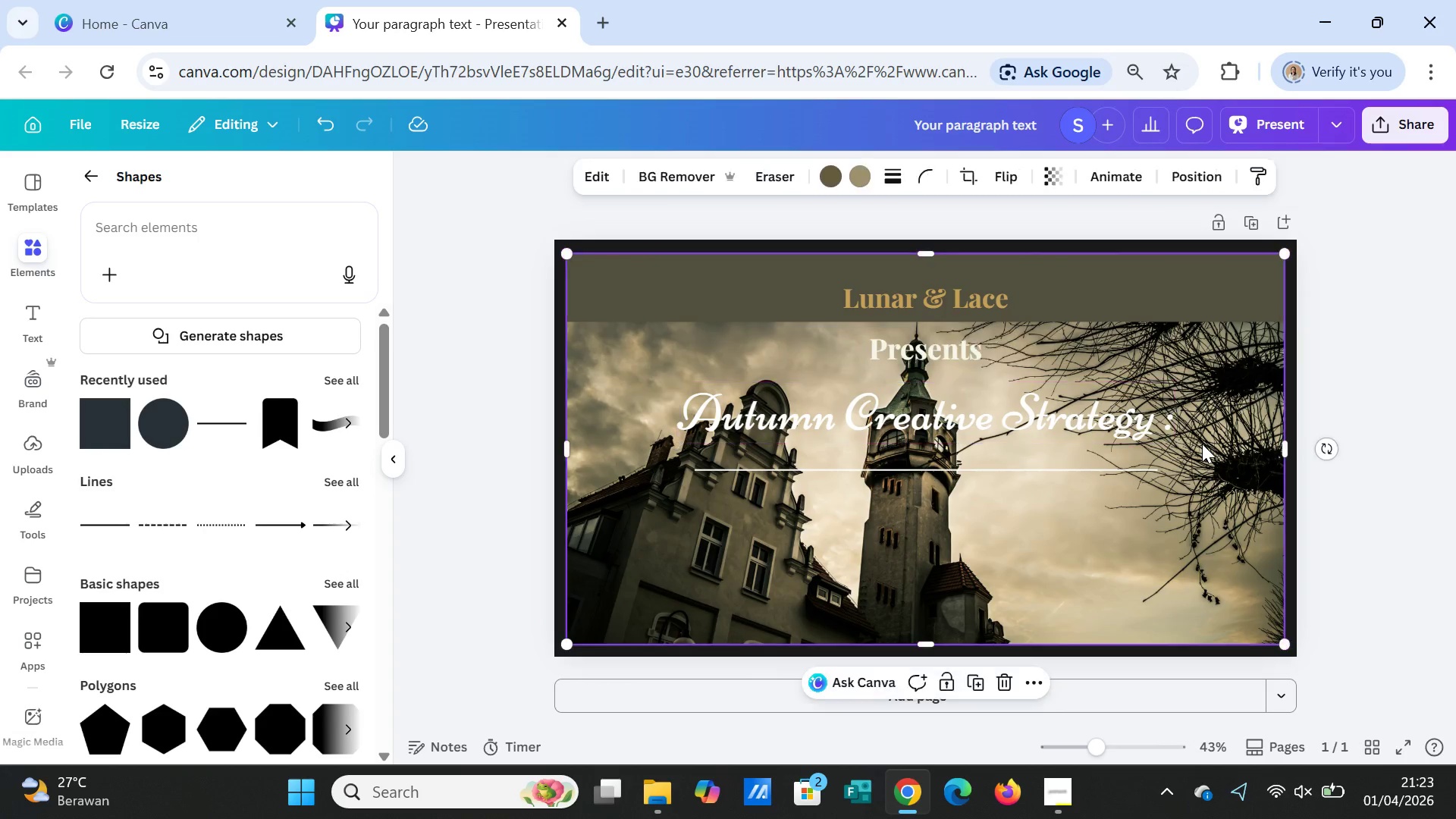 
left_click([1202, 444])
 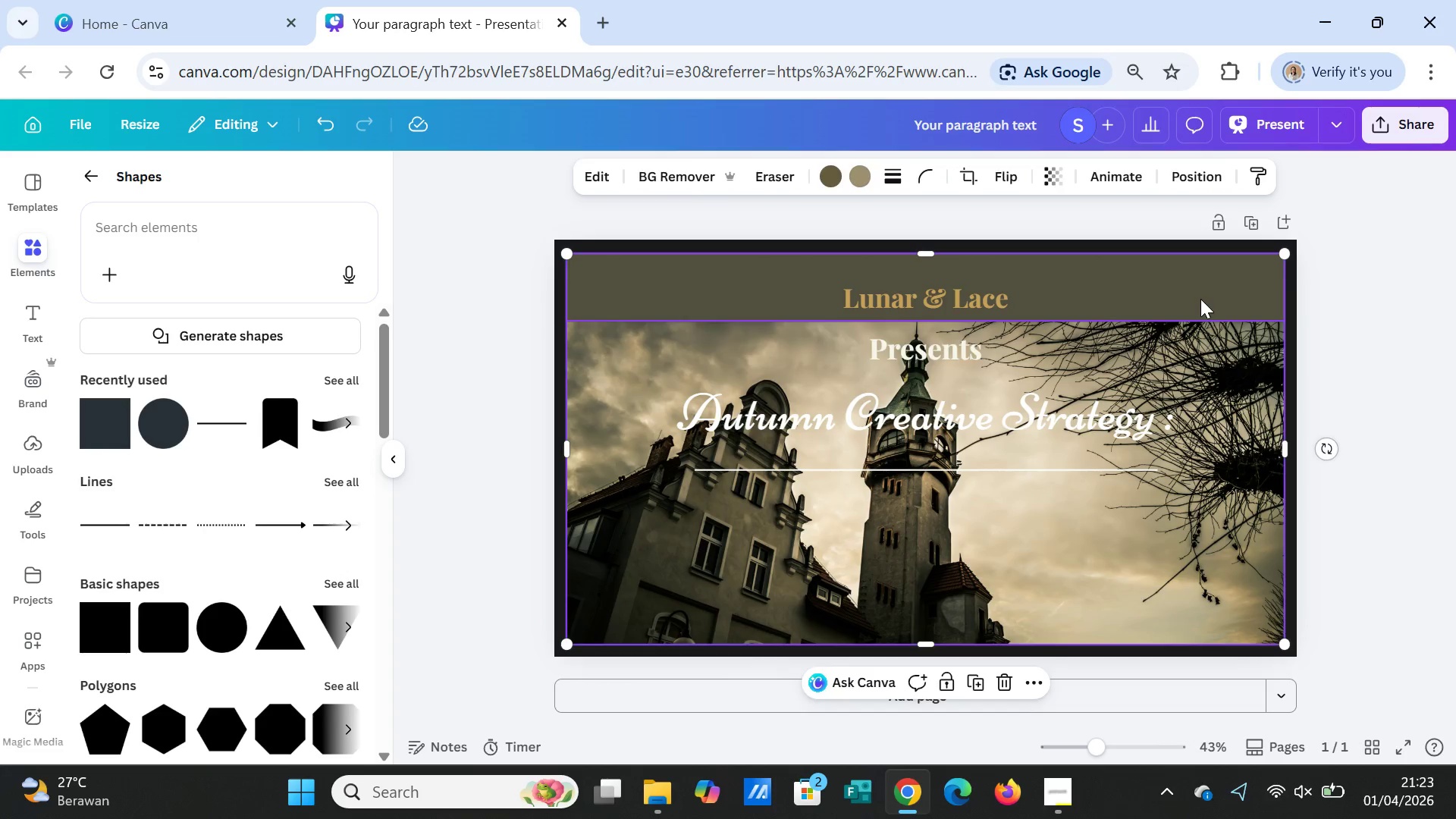 
left_click([1200, 299])
 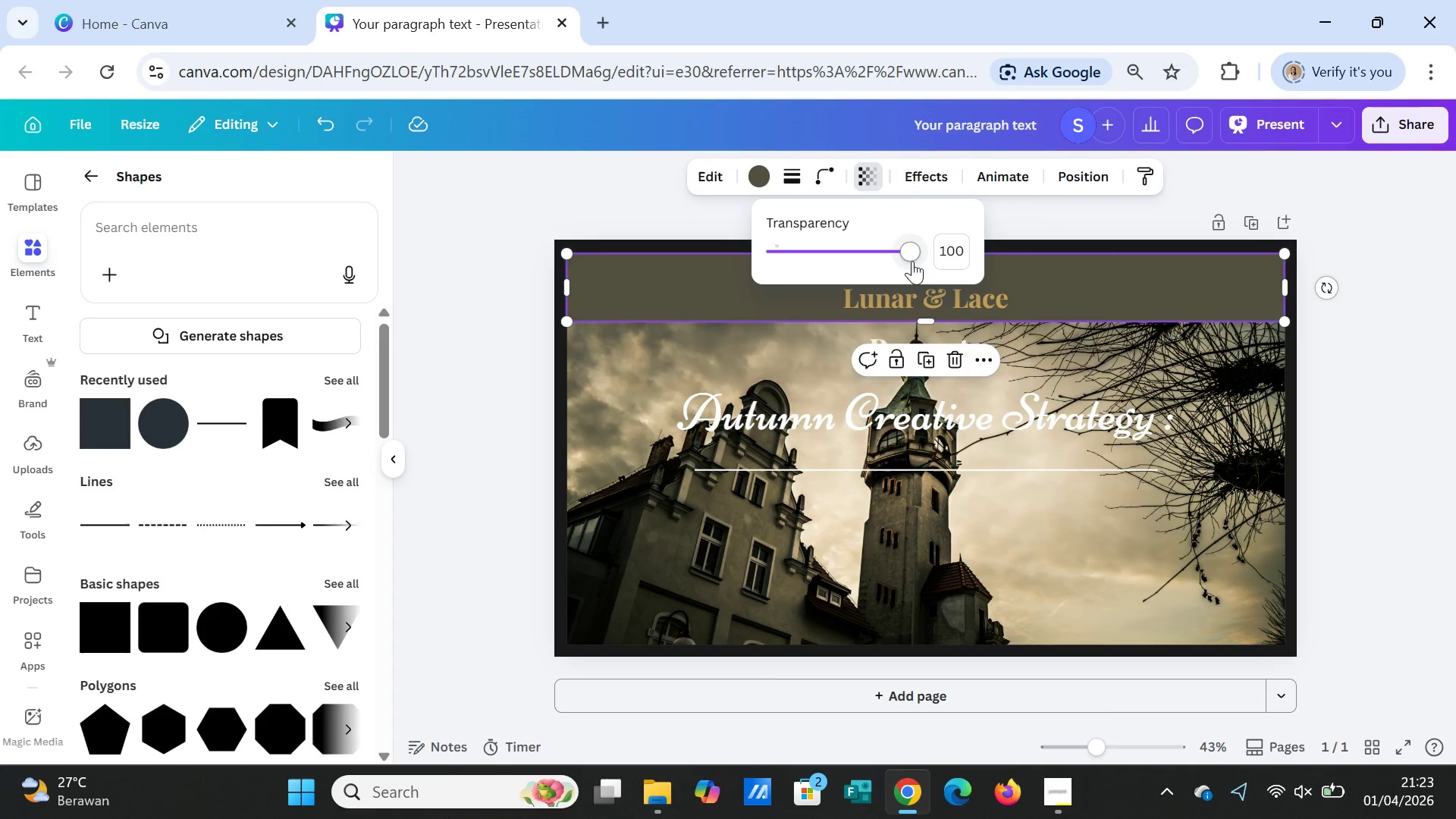 
left_click_drag(start_coordinate=[904, 252], to_coordinate=[862, 248])
 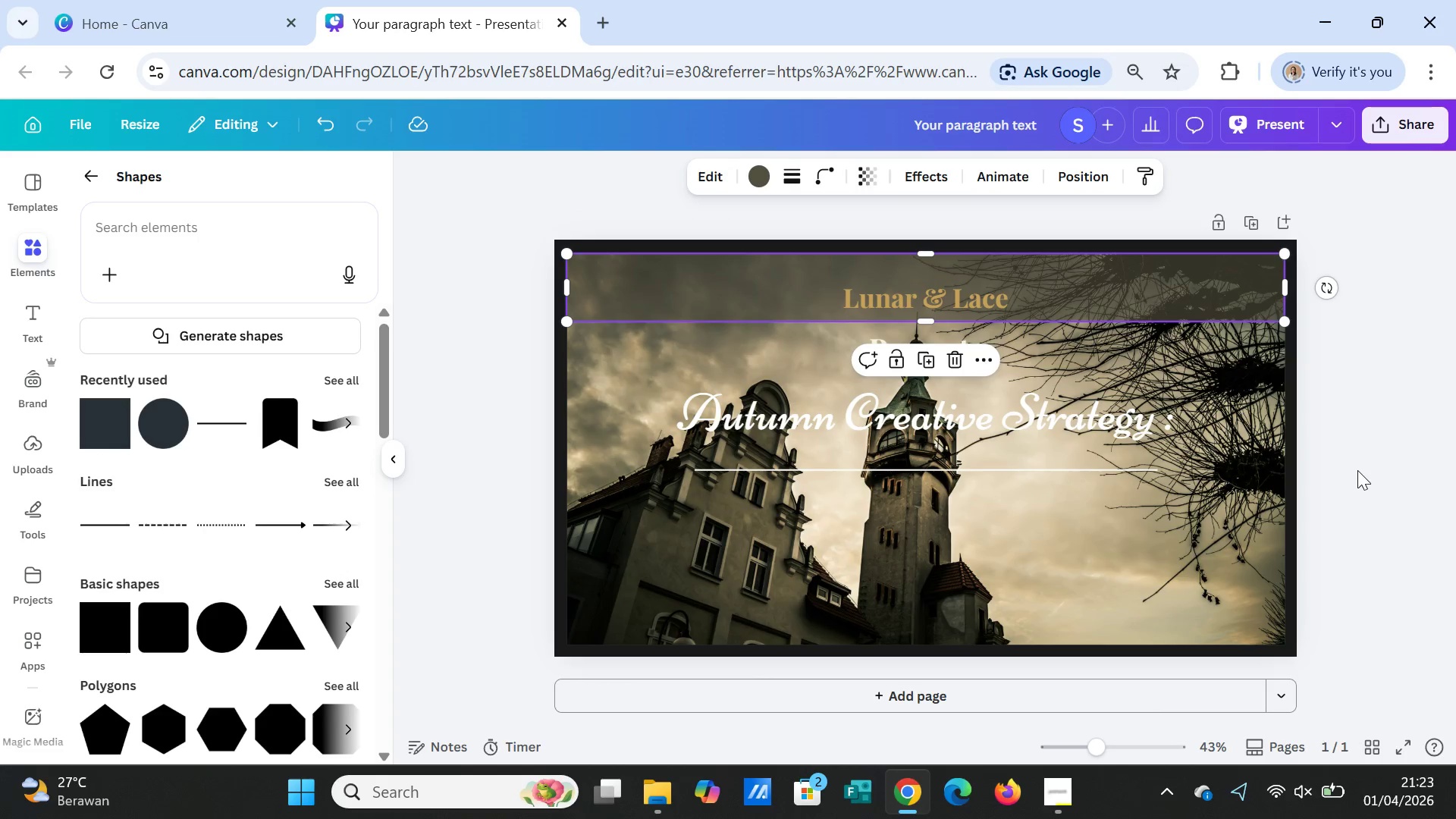 
double_click([1357, 470])
 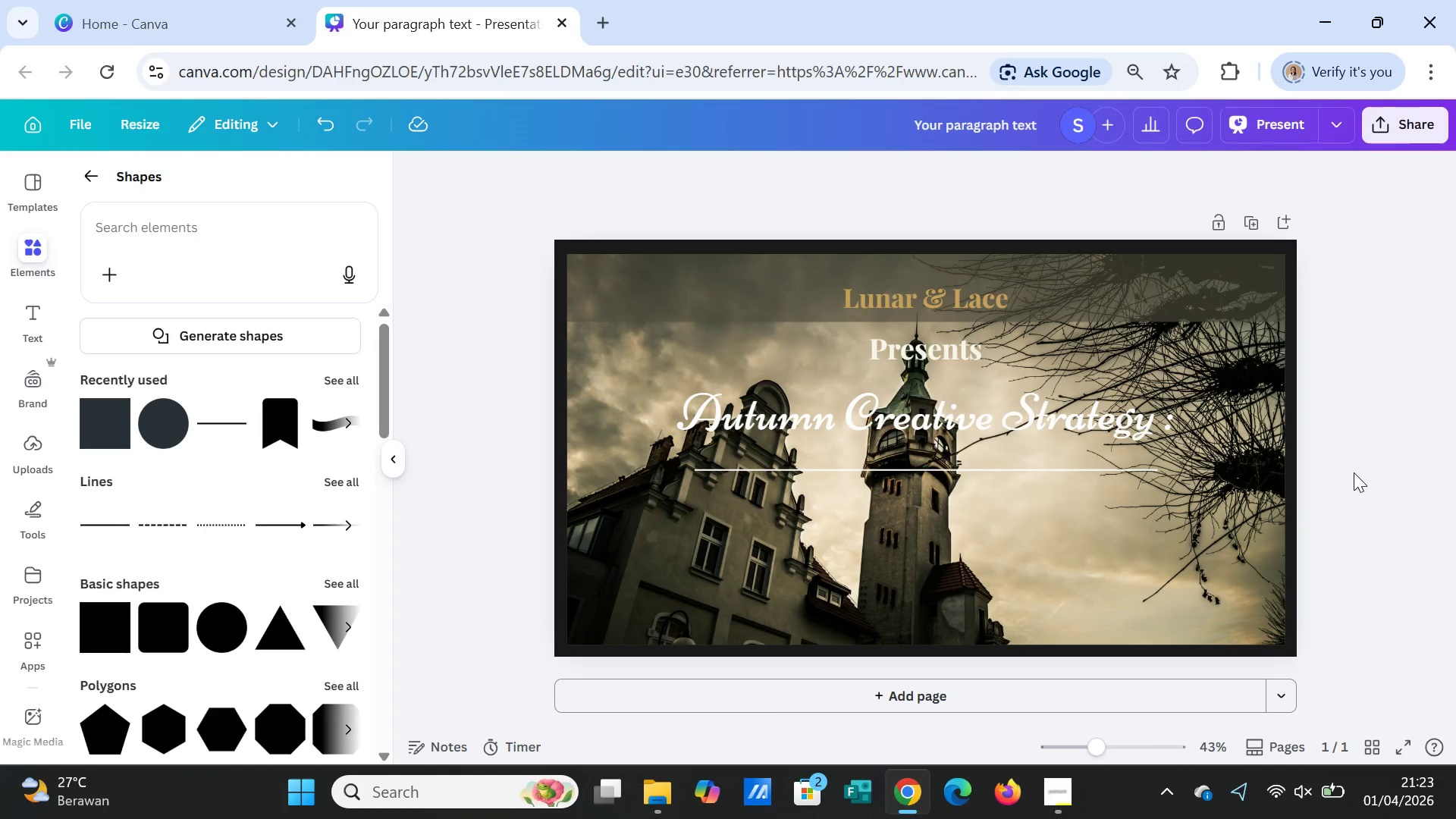 
left_click([1078, 422])
 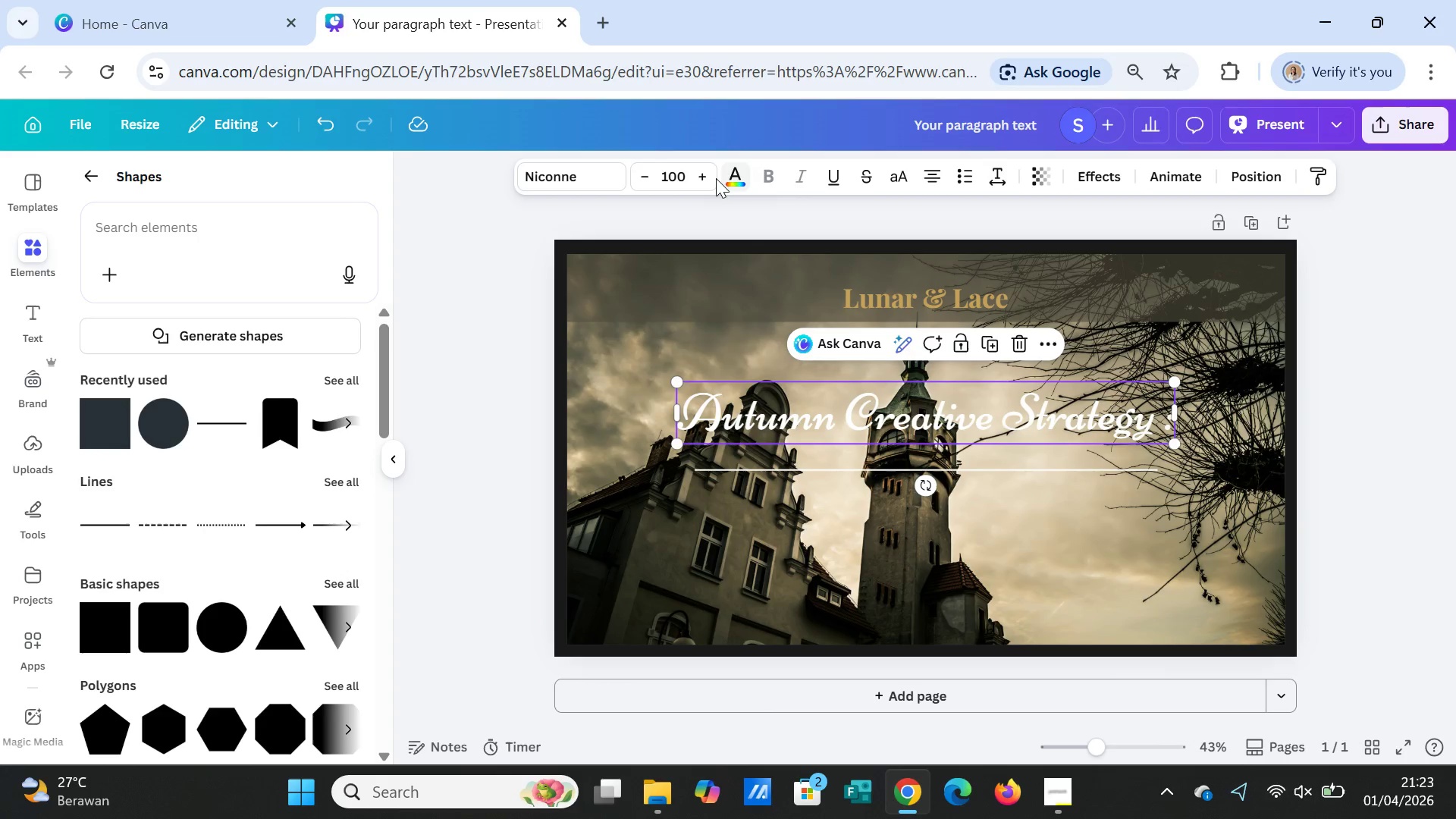 
double_click([708, 175])
 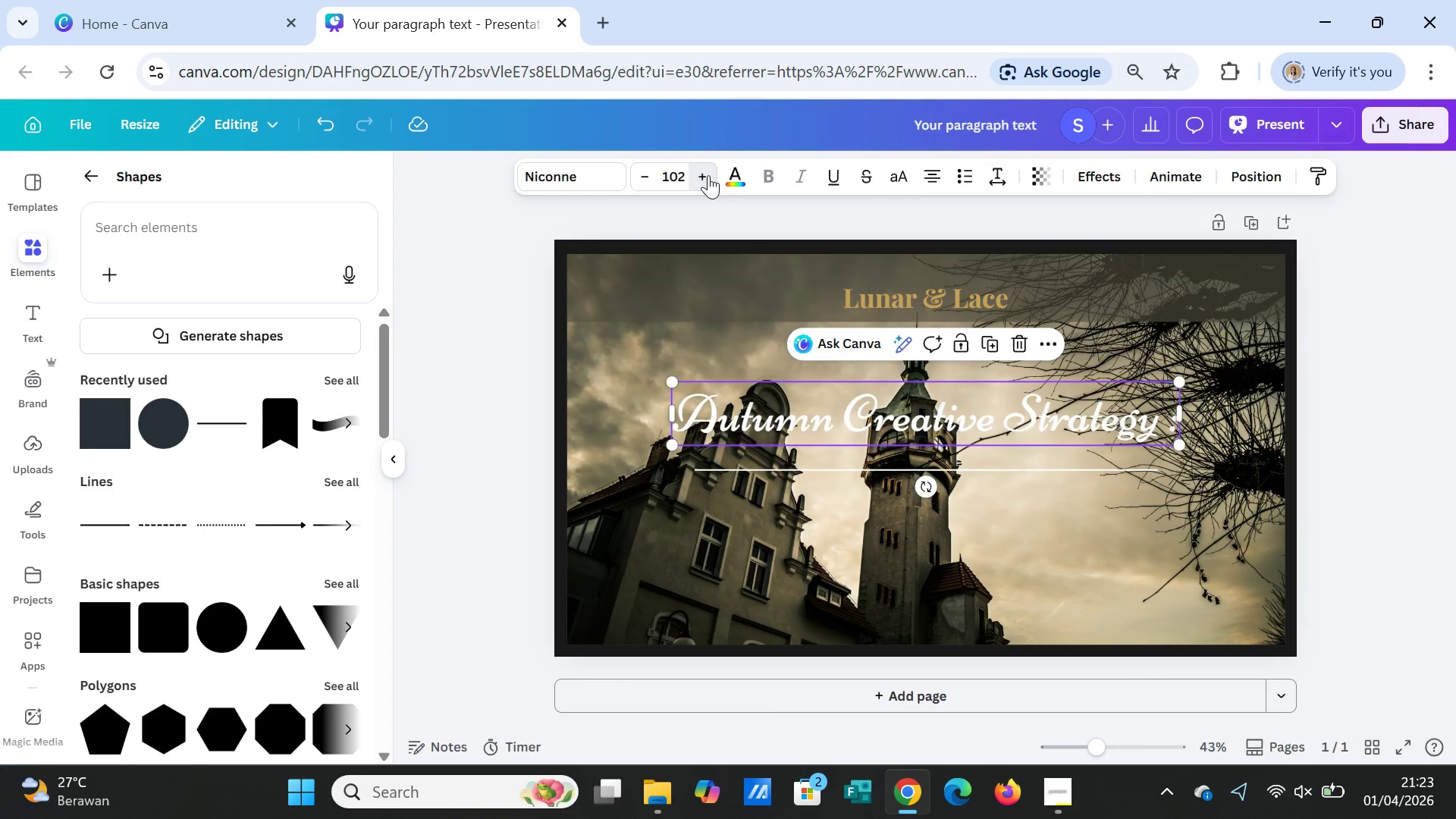 
triple_click([708, 175])
 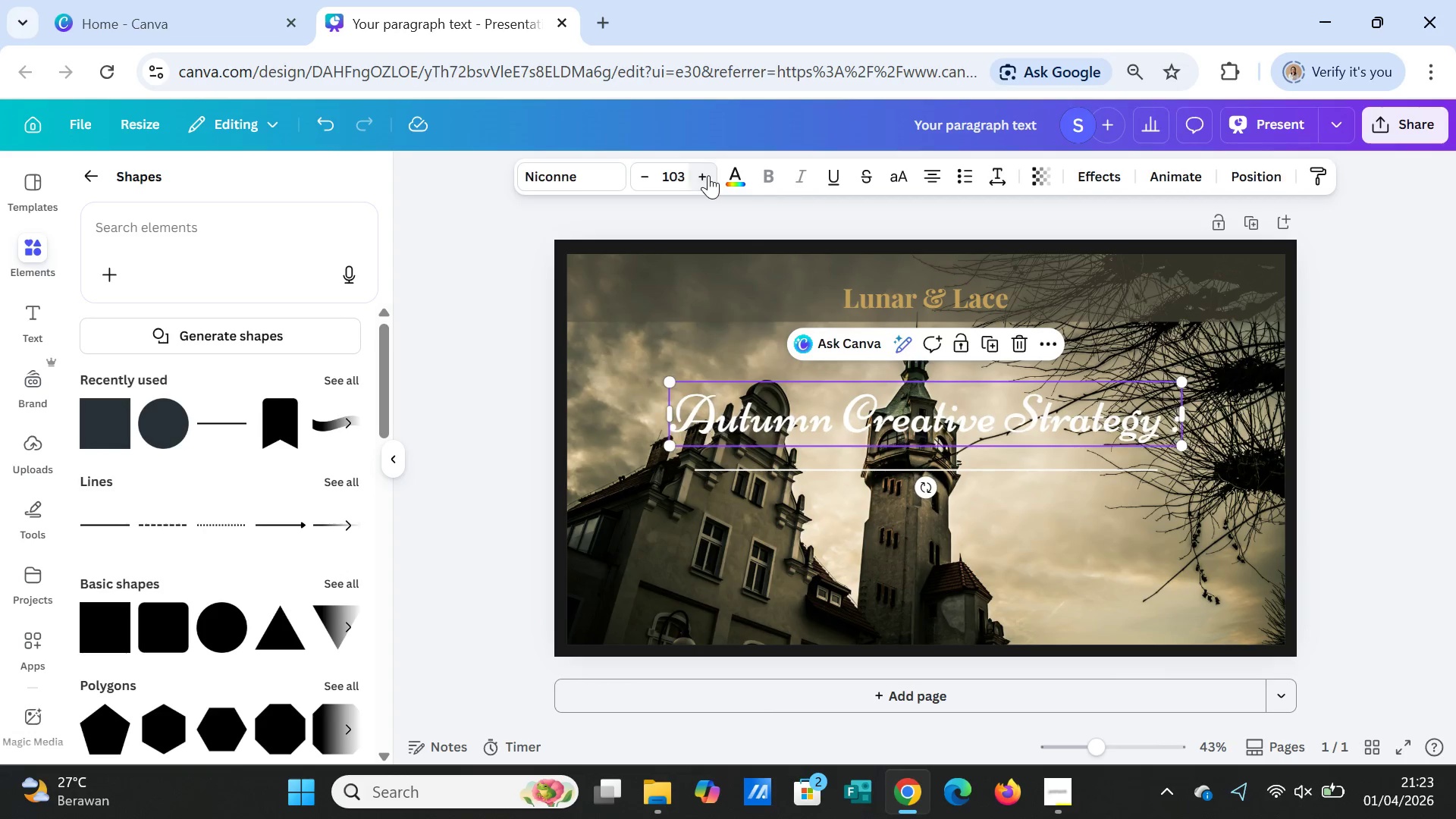 
triple_click([708, 175])
 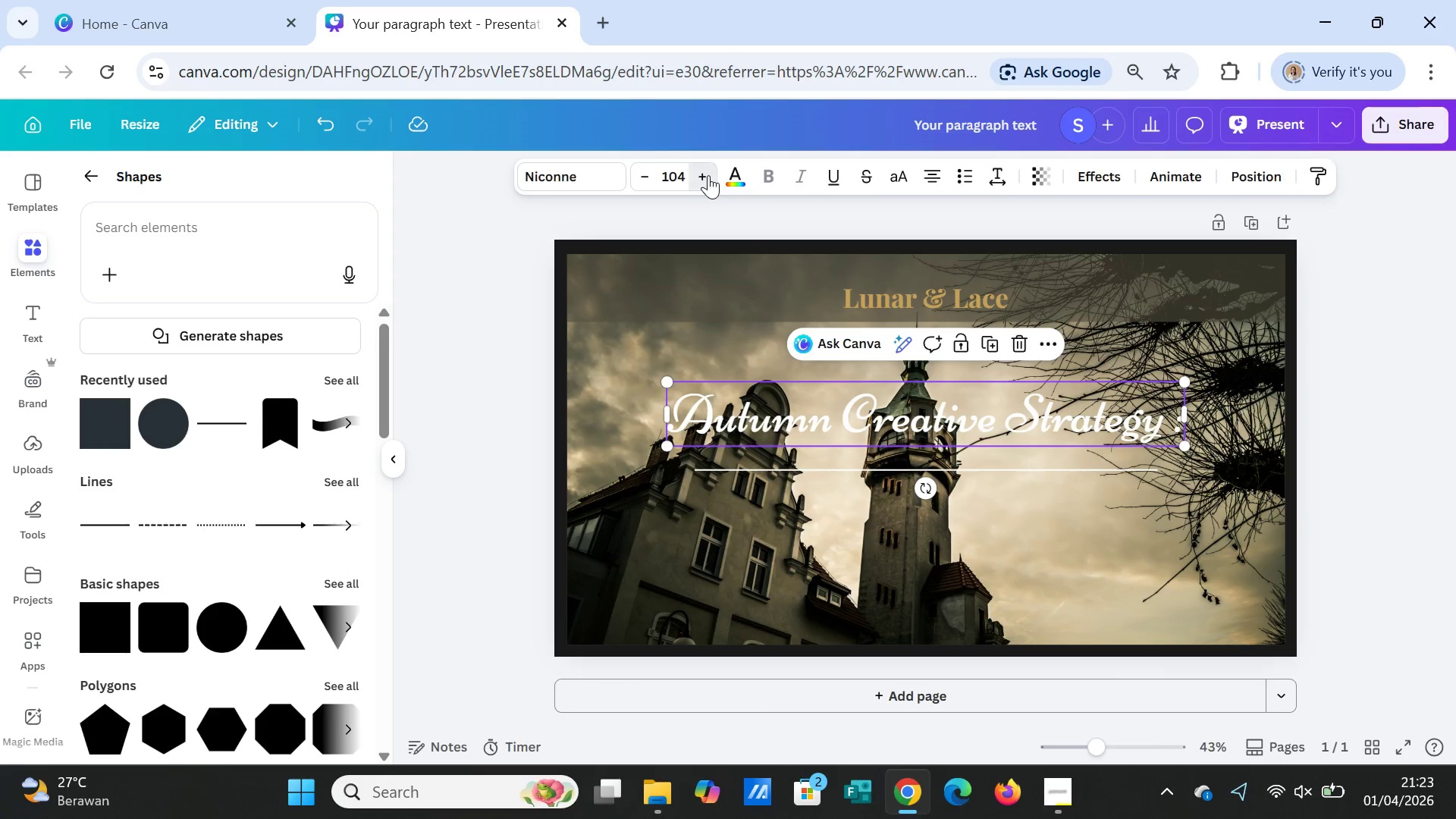 
triple_click([708, 175])
 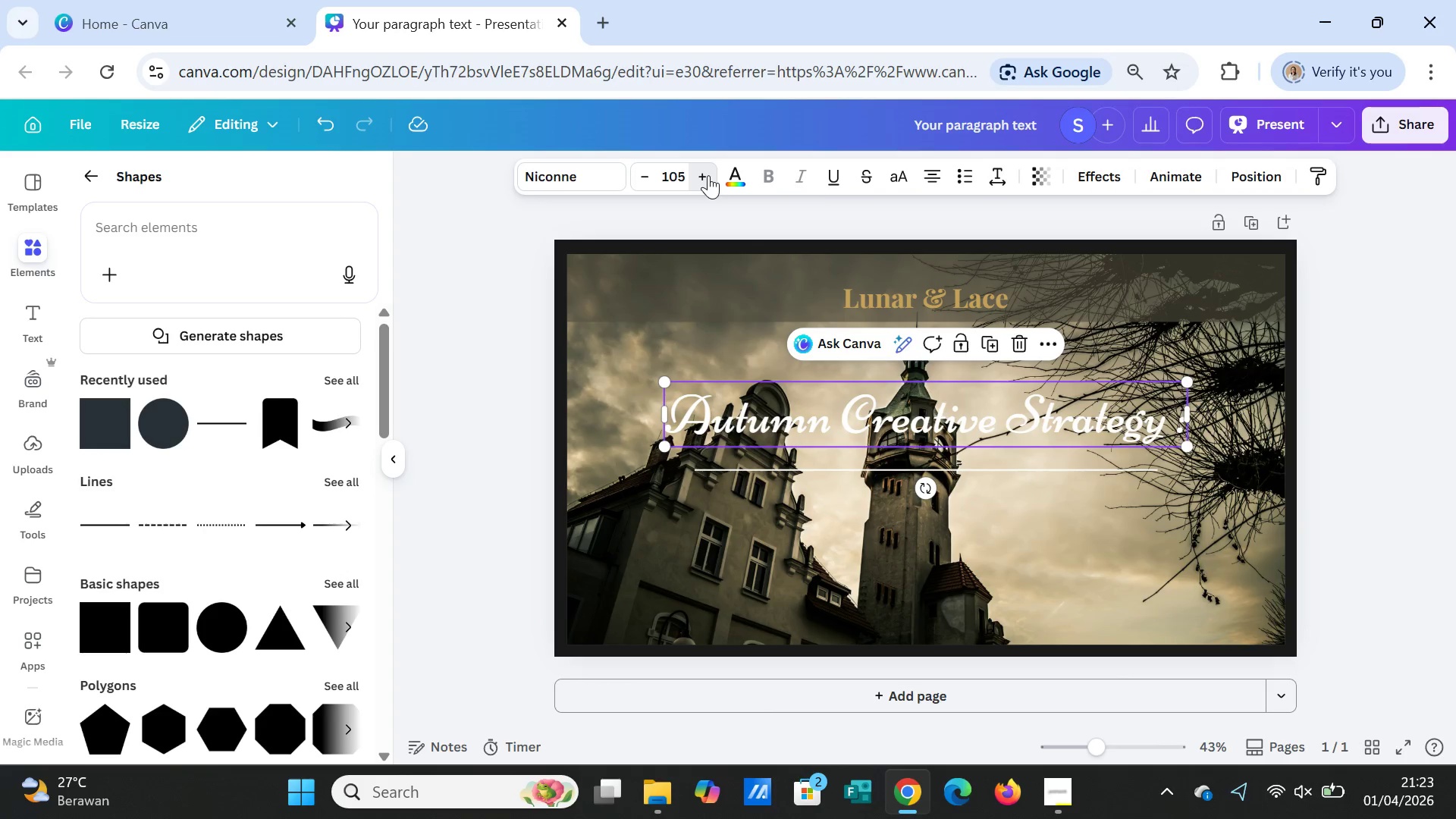 
triple_click([708, 175])
 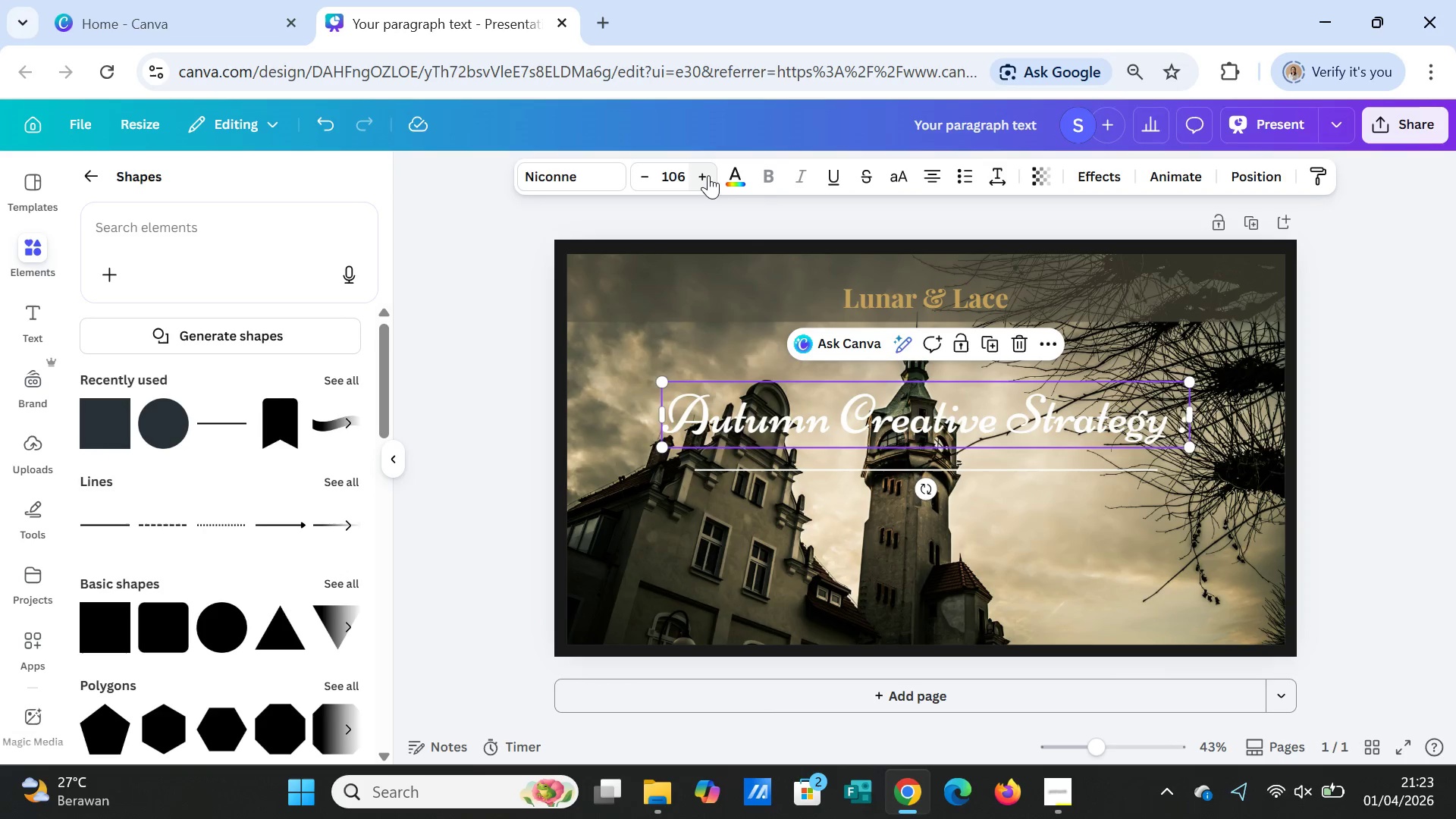 
triple_click([708, 175])
 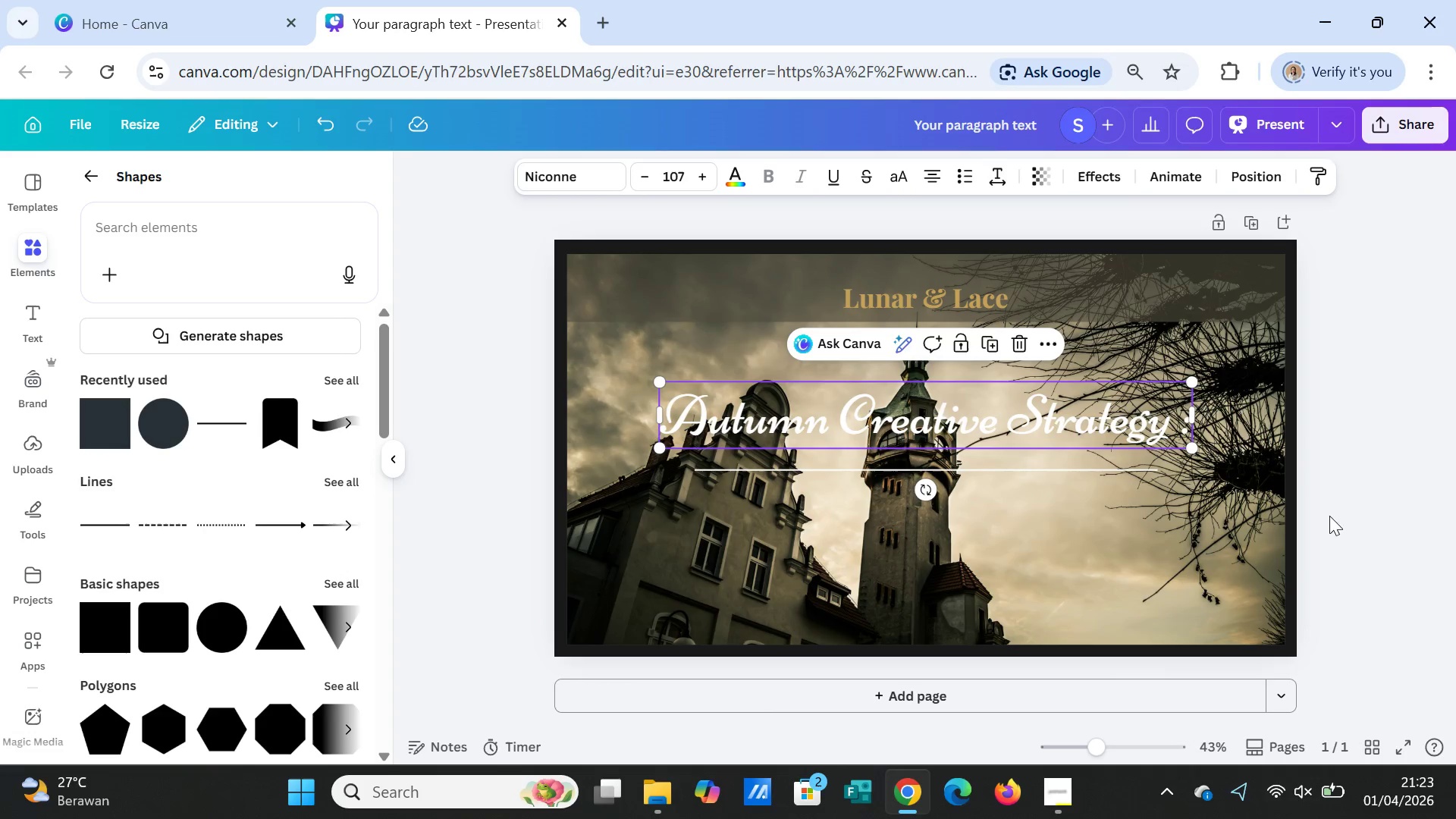 
left_click([1348, 522])
 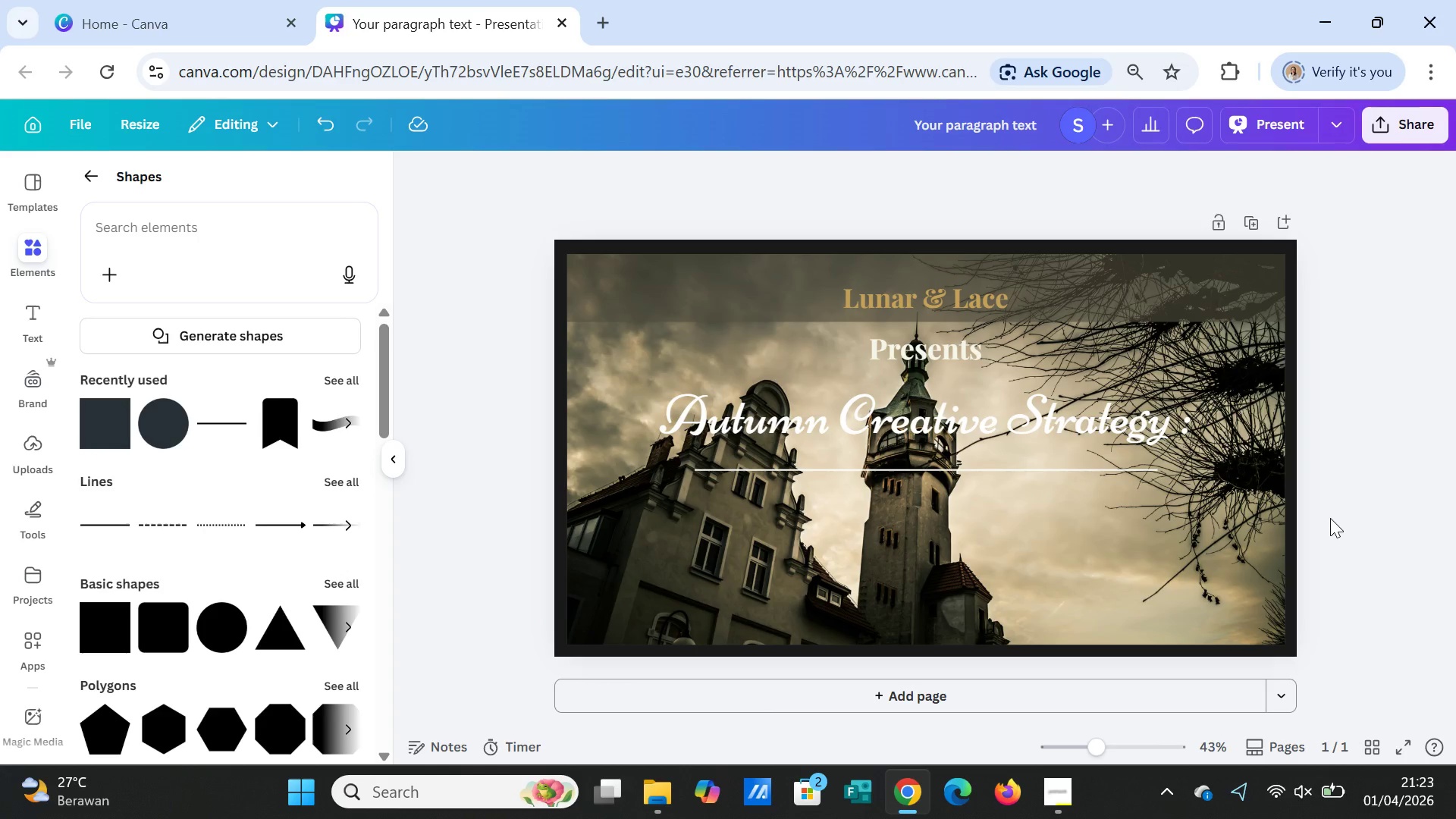 
wait(12.94)
 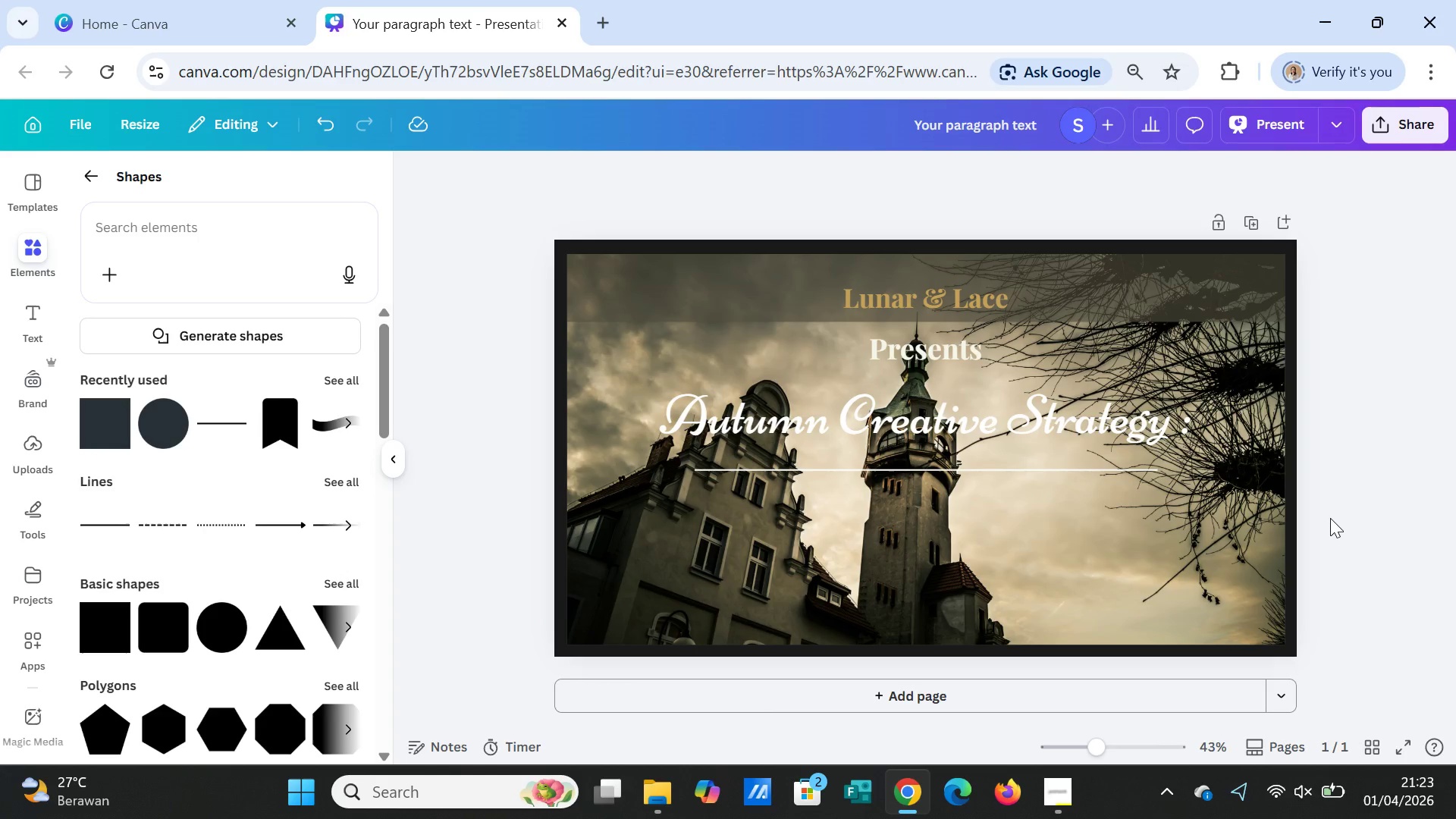 
left_click([28, 309])
 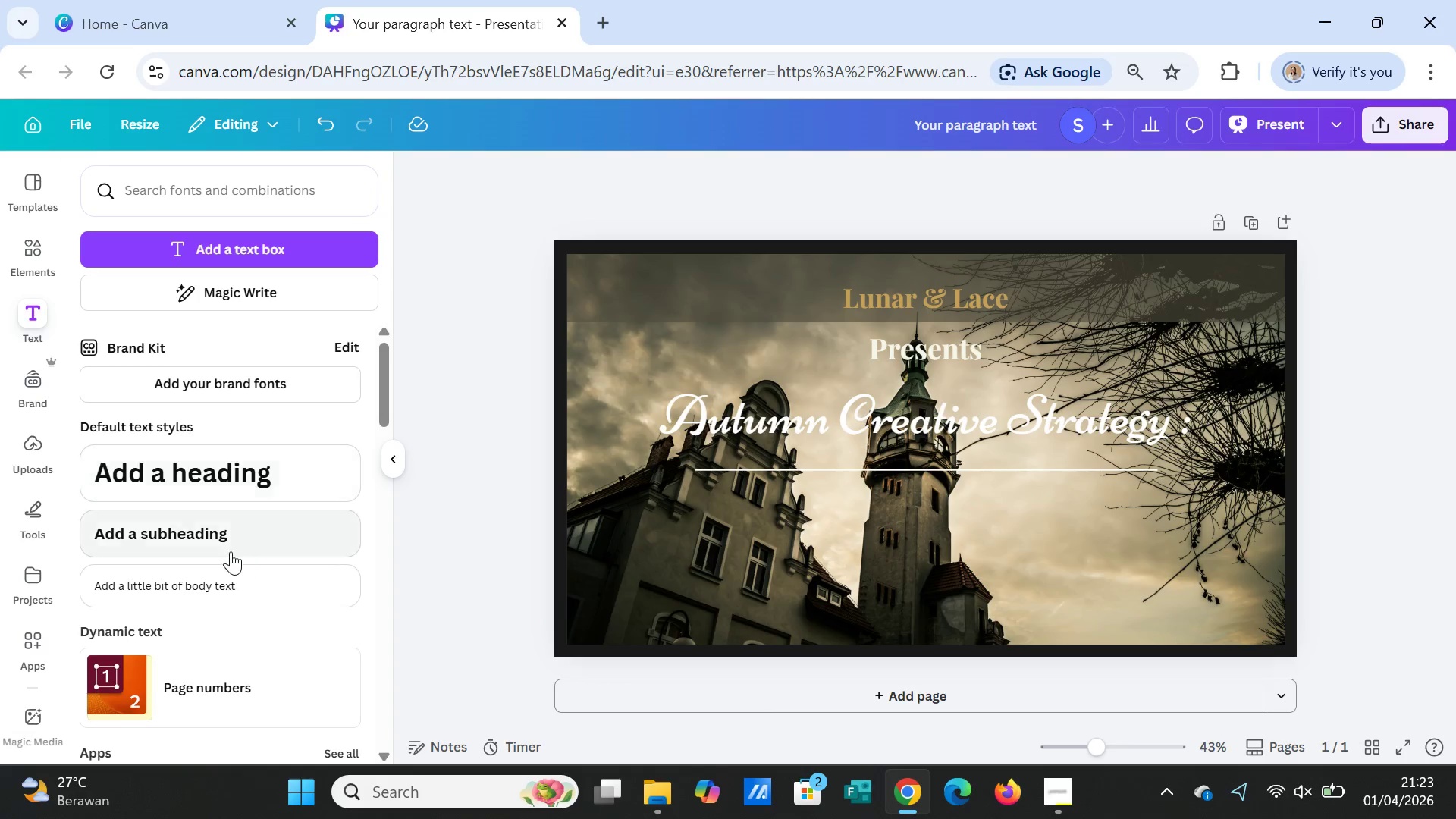 
left_click([228, 539])
 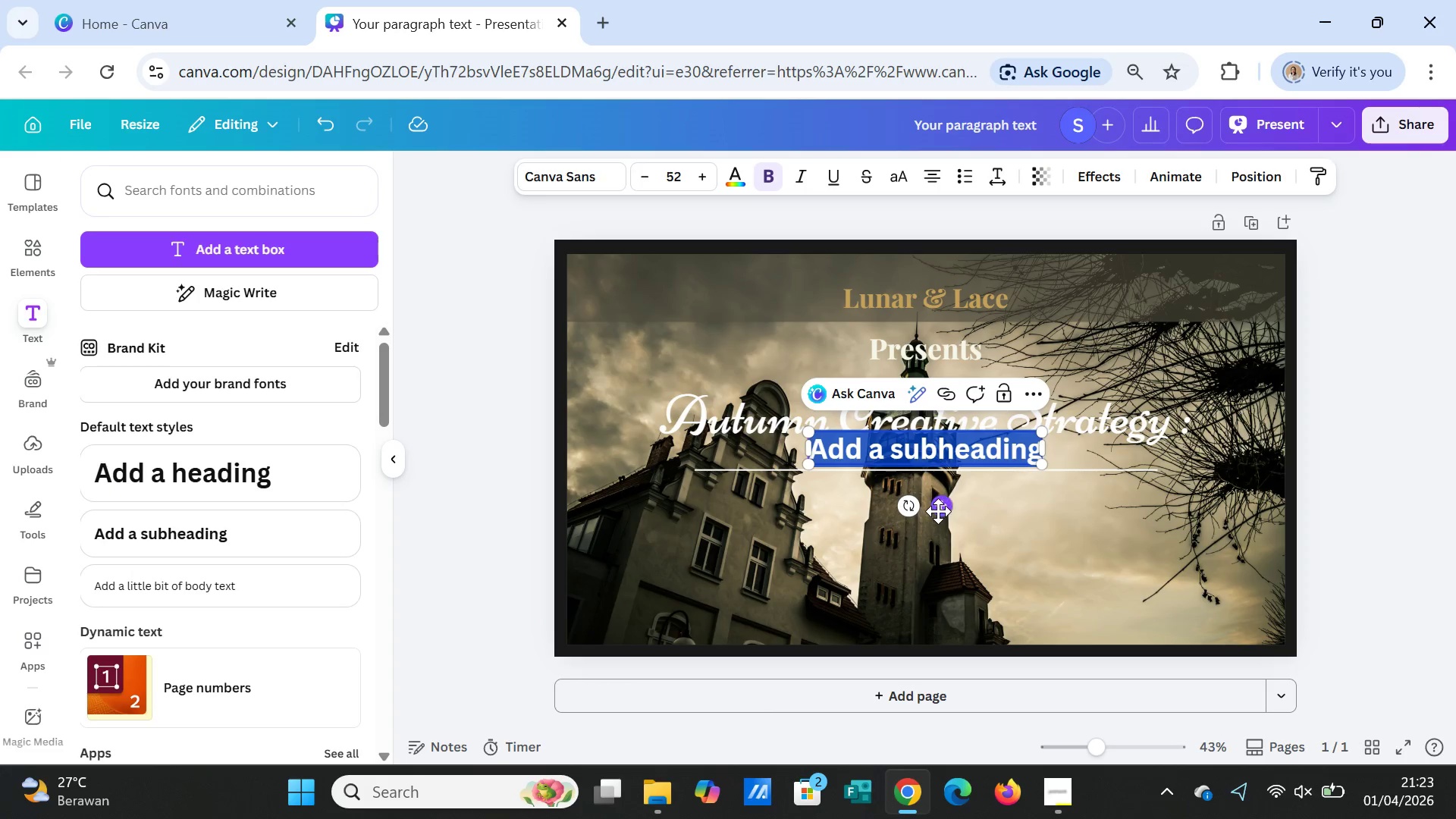 
left_click_drag(start_coordinate=[941, 510], to_coordinate=[943, 568])
 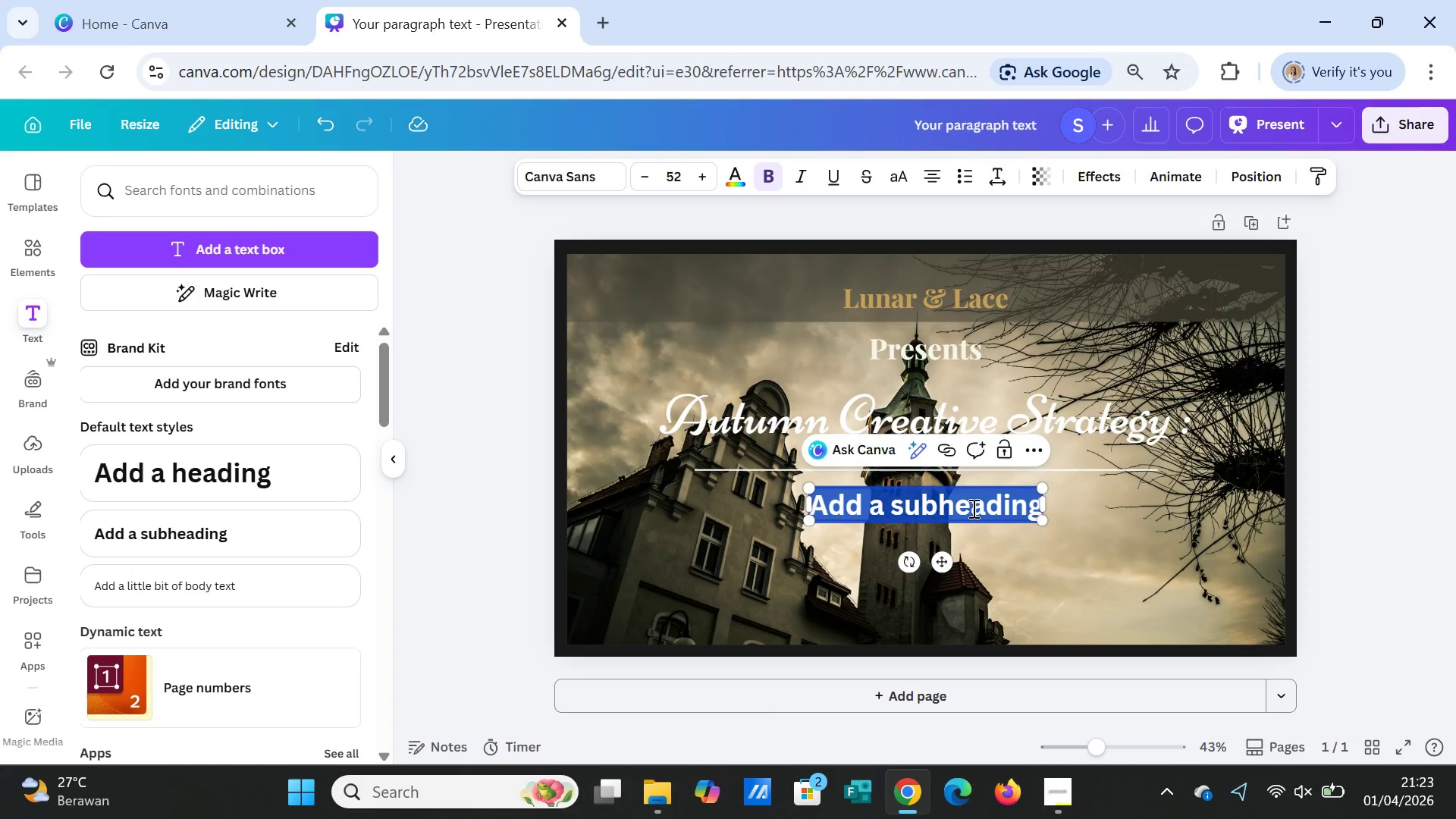 
type(Visual)
key(Escape)
 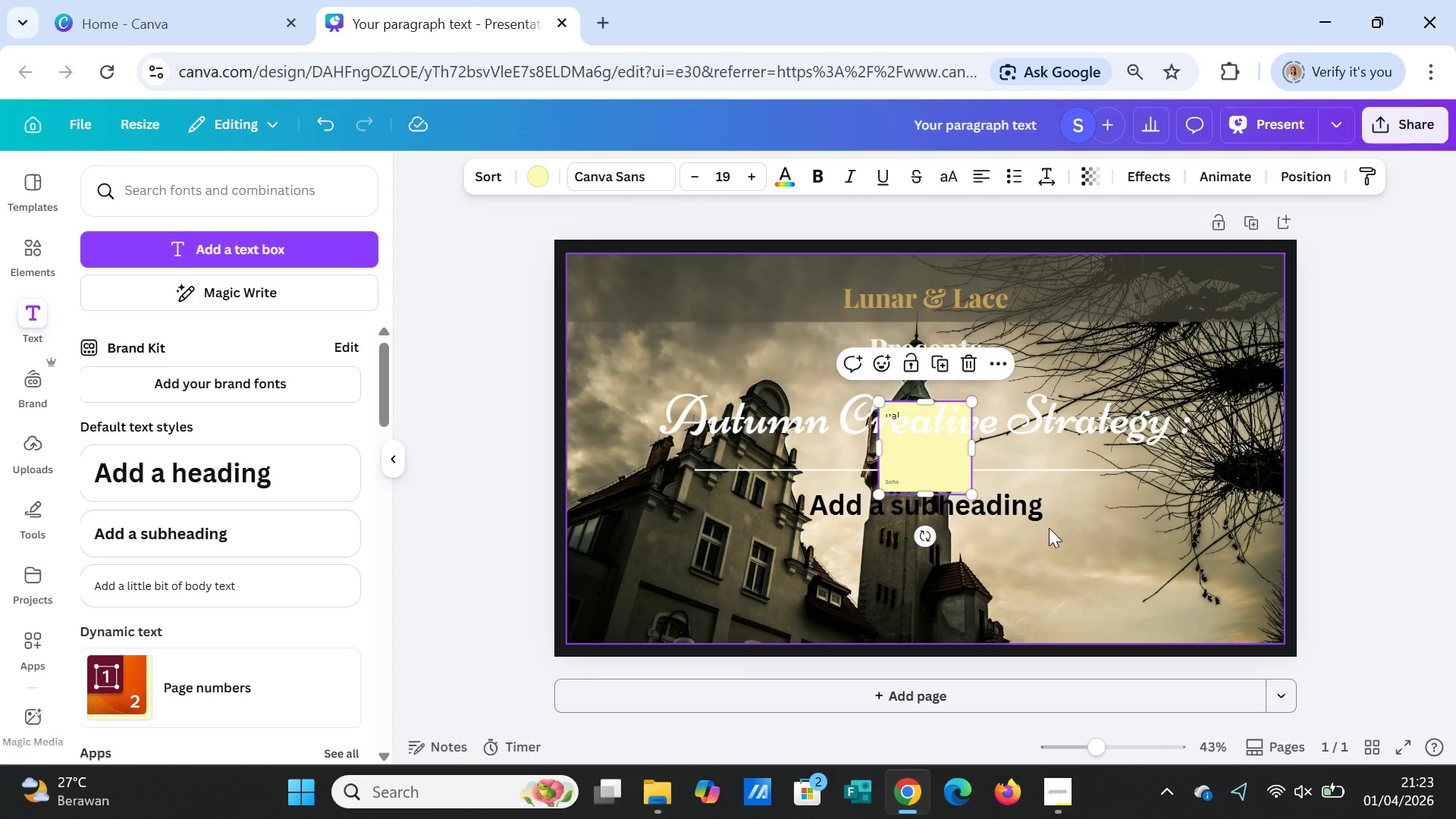 
left_click([1063, 554])
 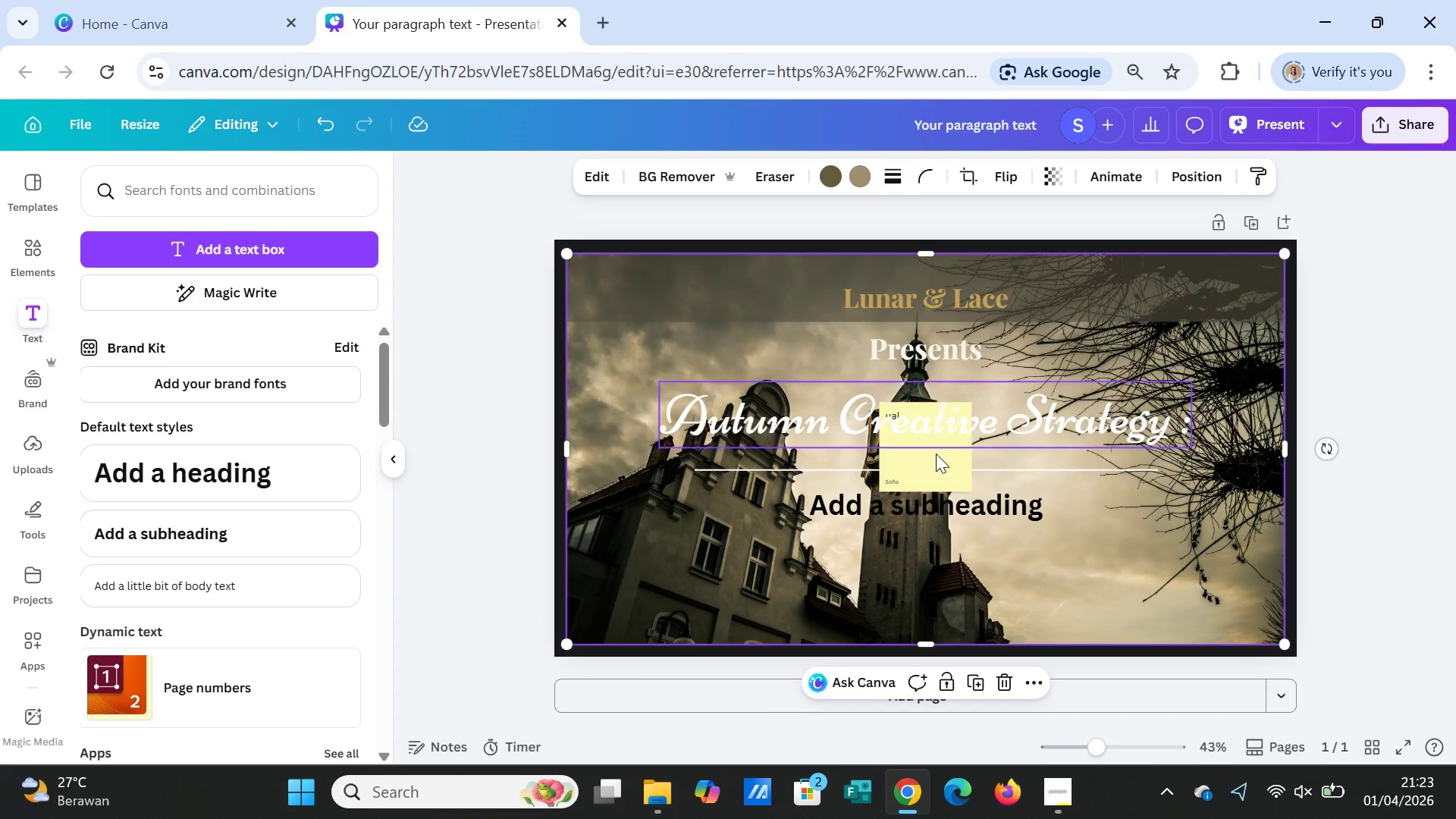 
left_click([936, 453])
 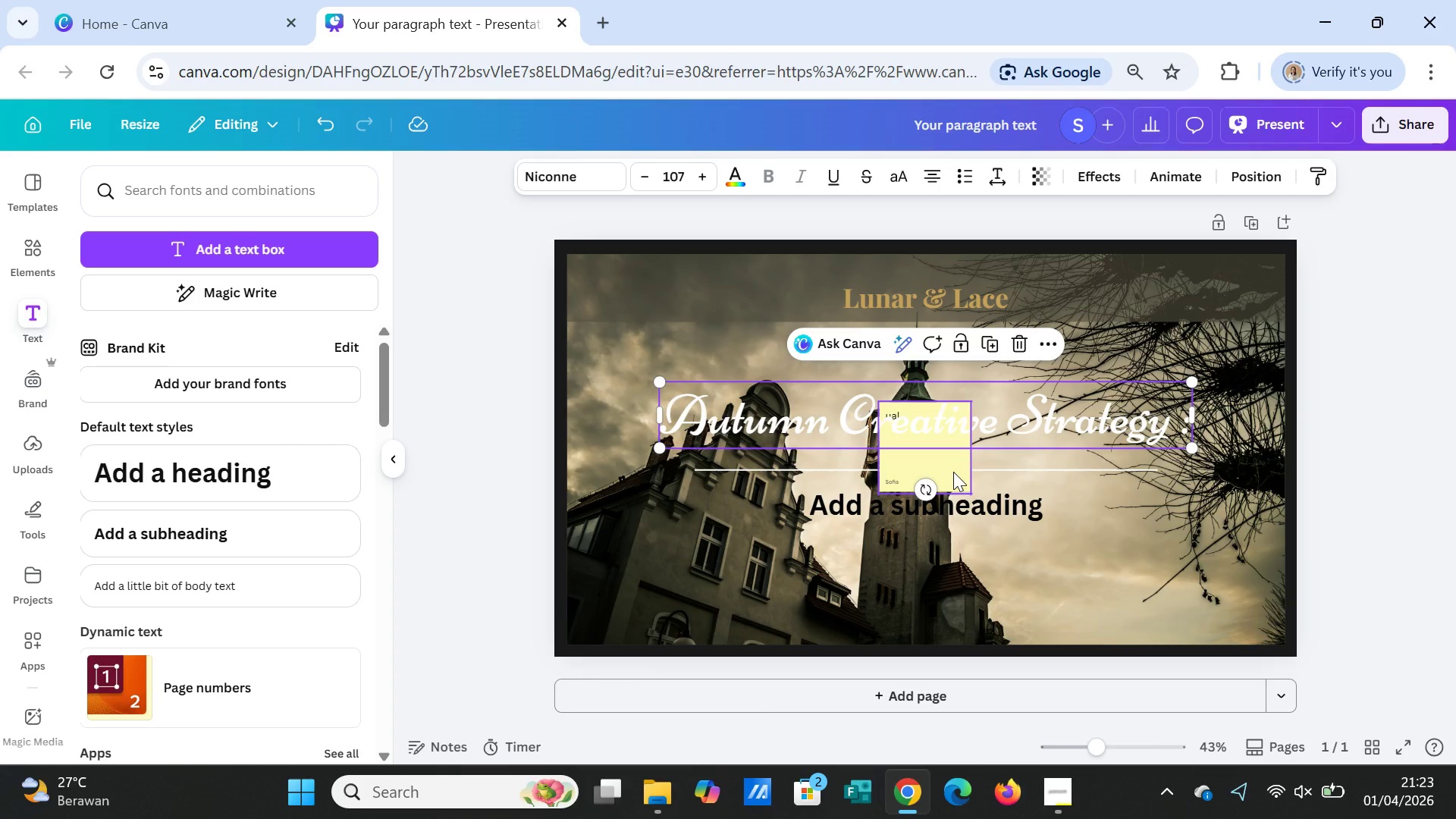 
left_click([953, 472])
 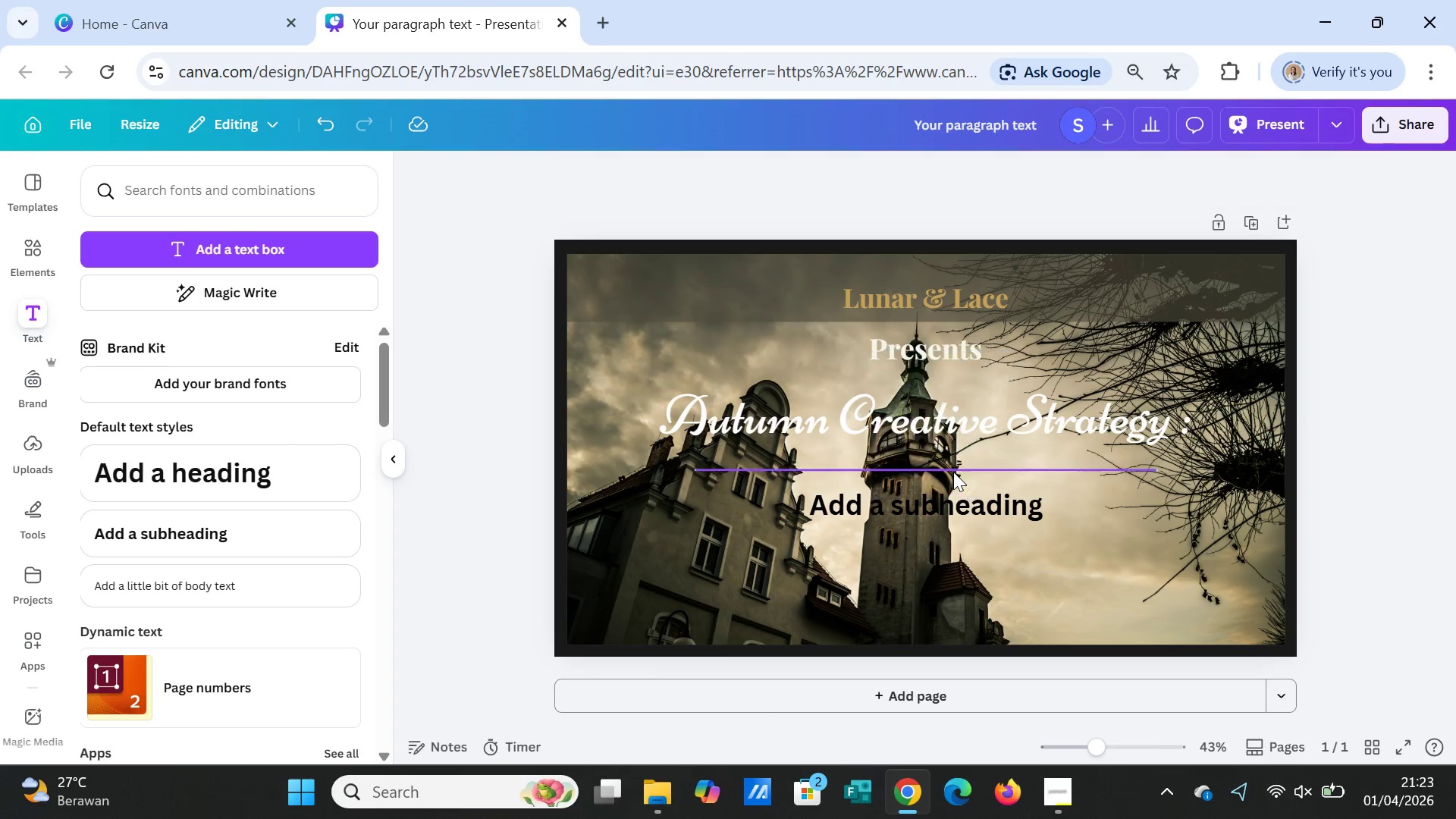 
key(Delete)
 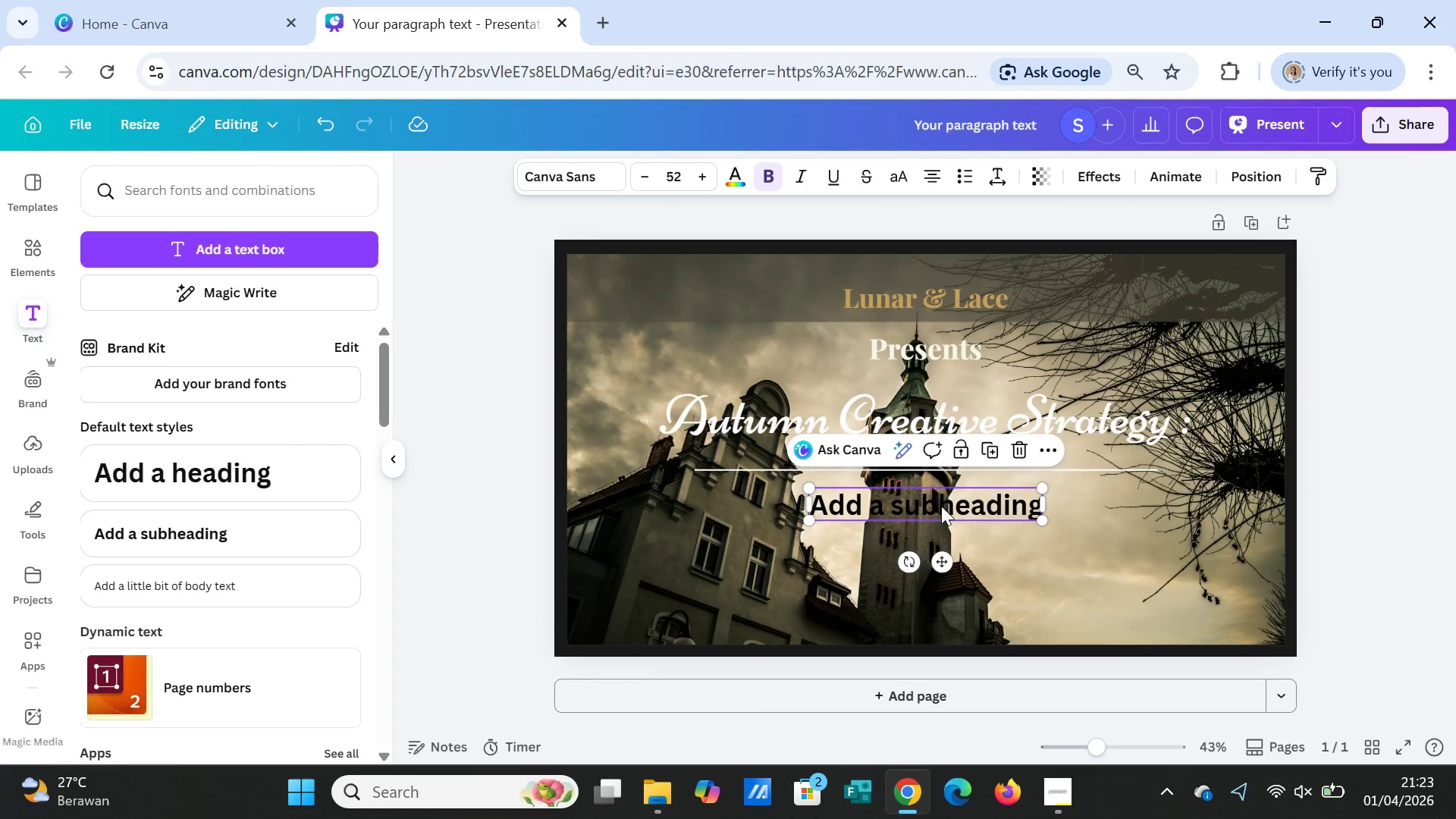 
double_click([941, 506])
 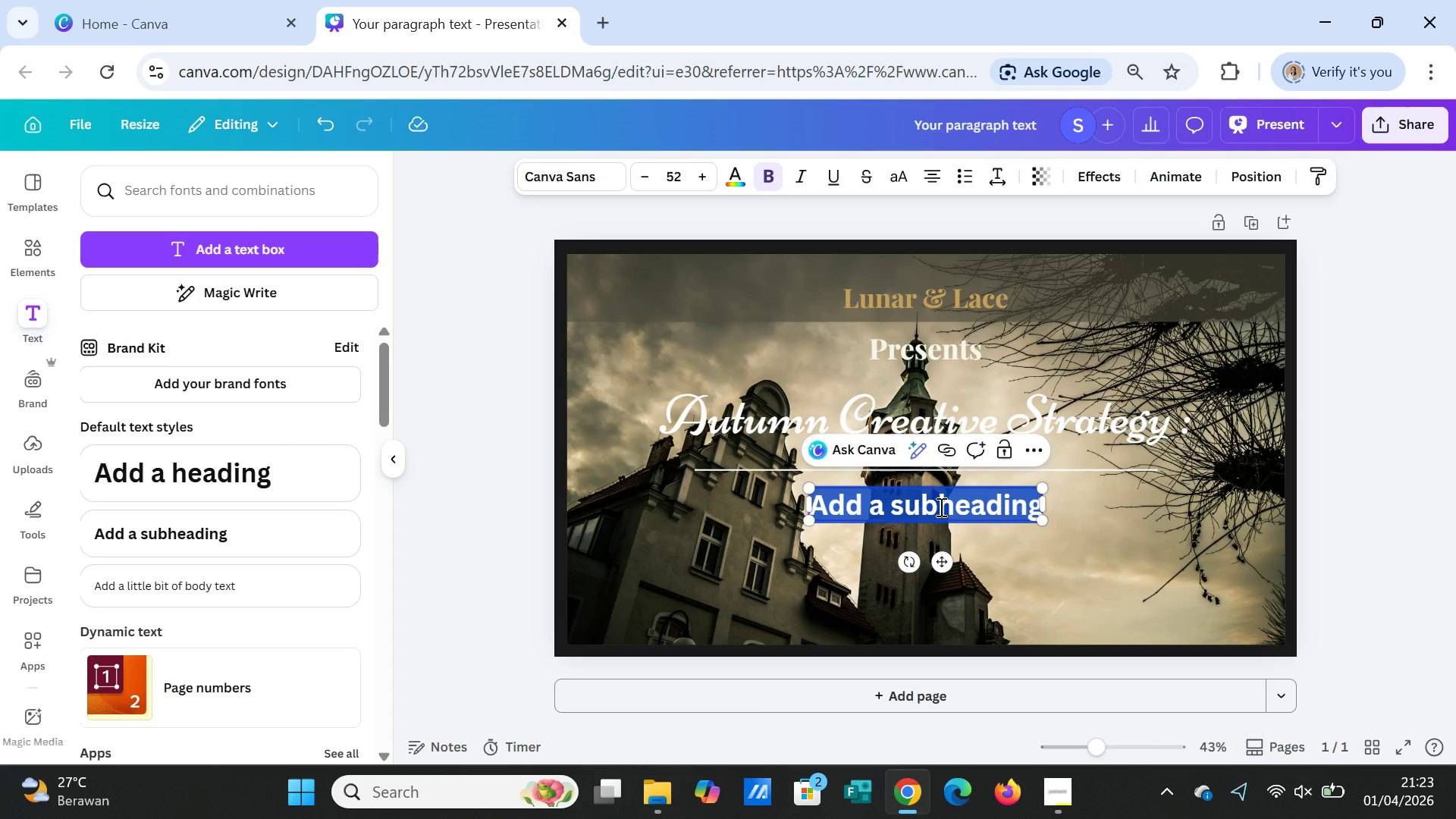 
type(Visual Trends & Inten)
 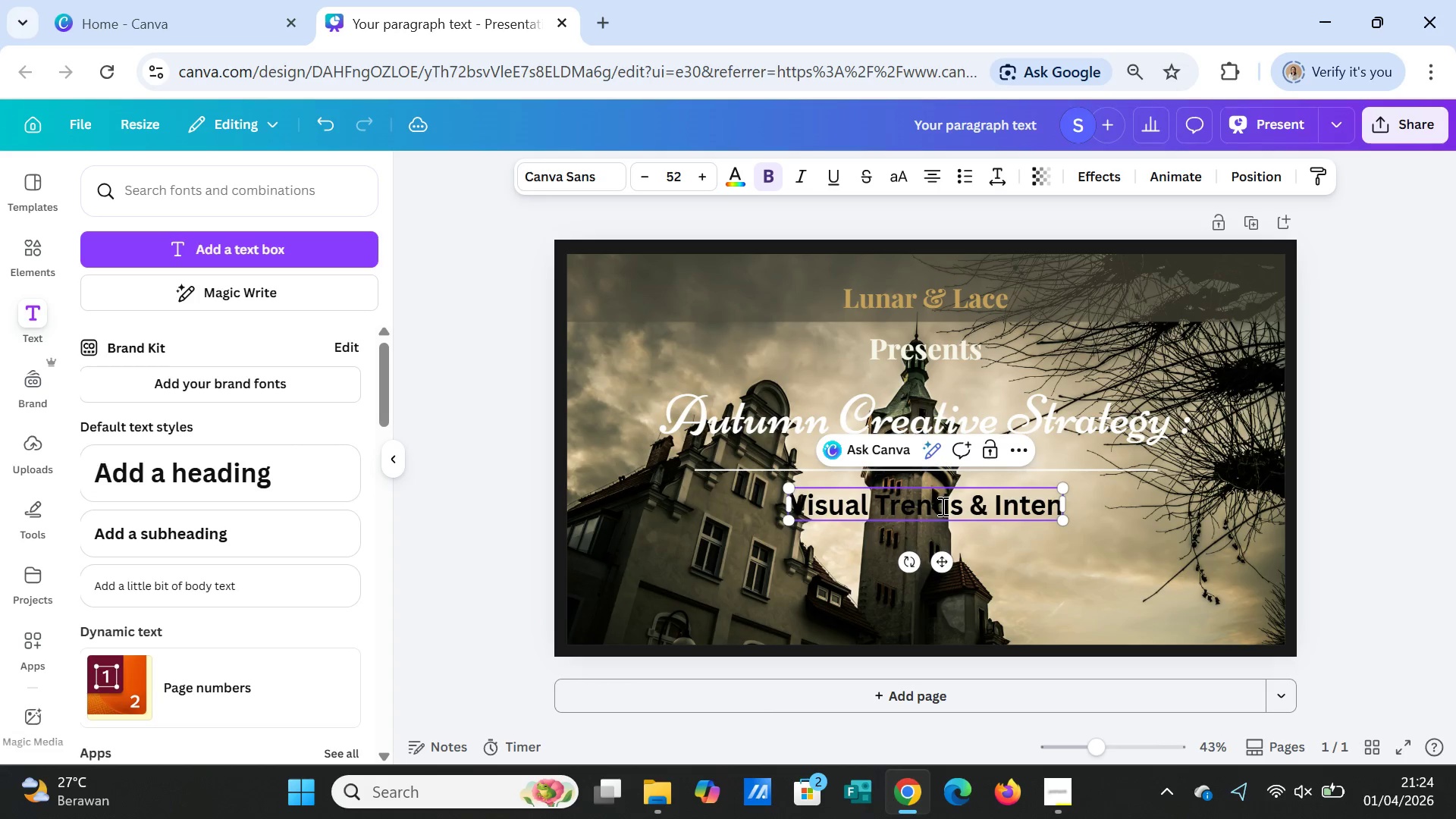 
left_click([1050, 793])